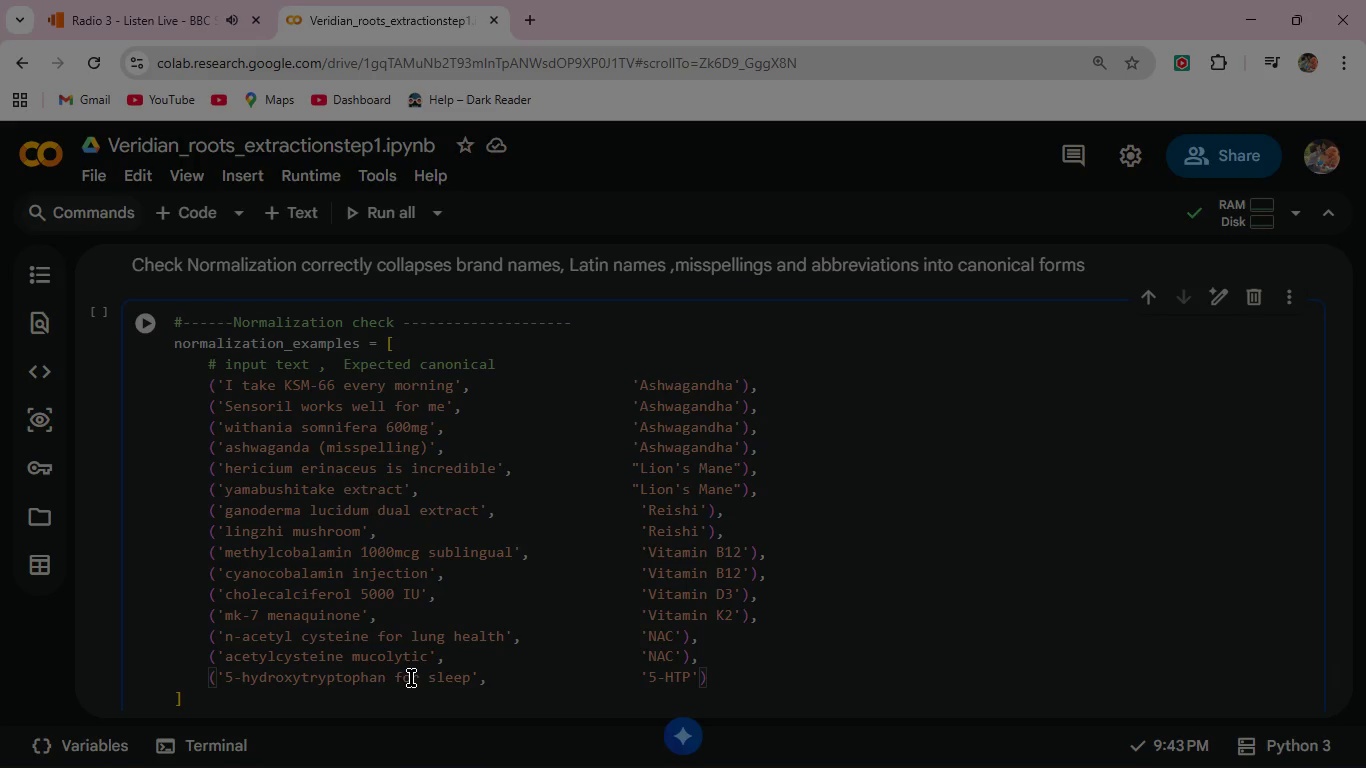 
key(ArrowRight)
 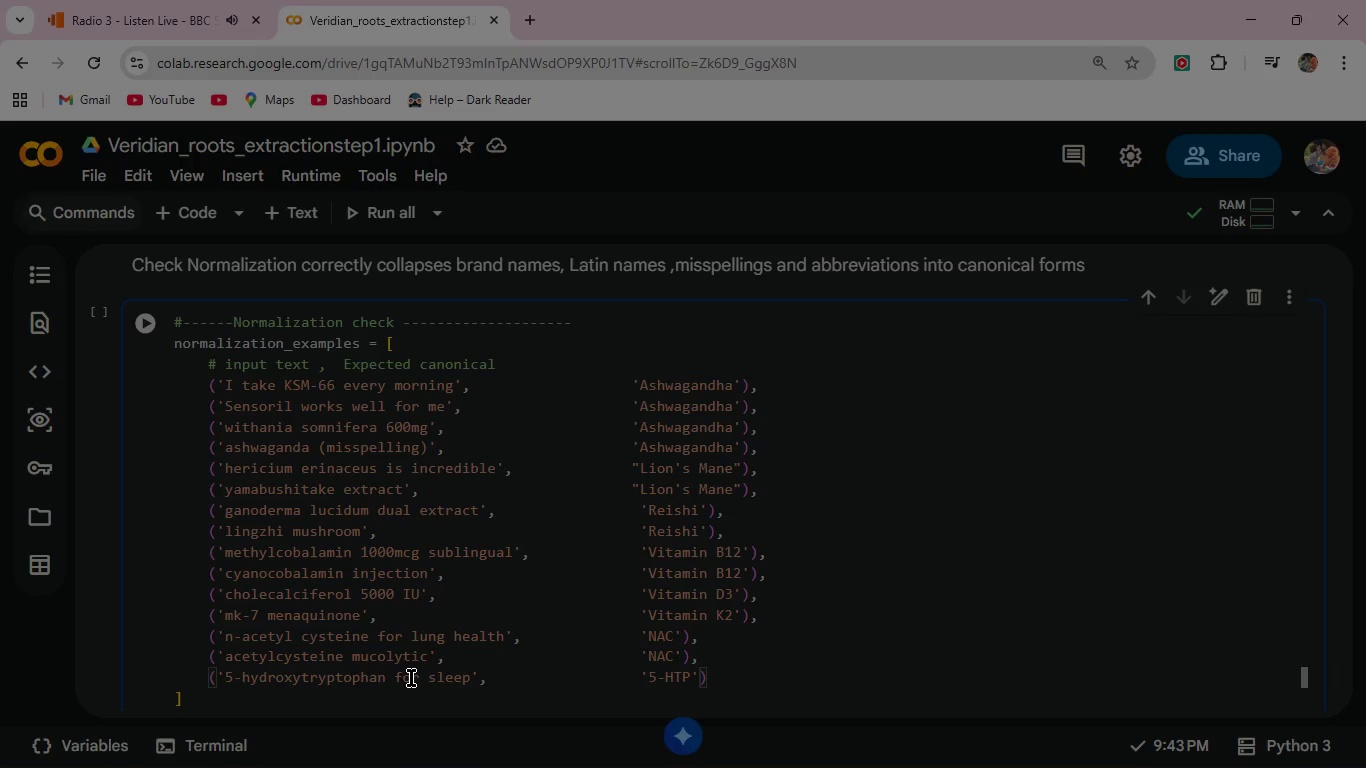 
key(ArrowRight)
 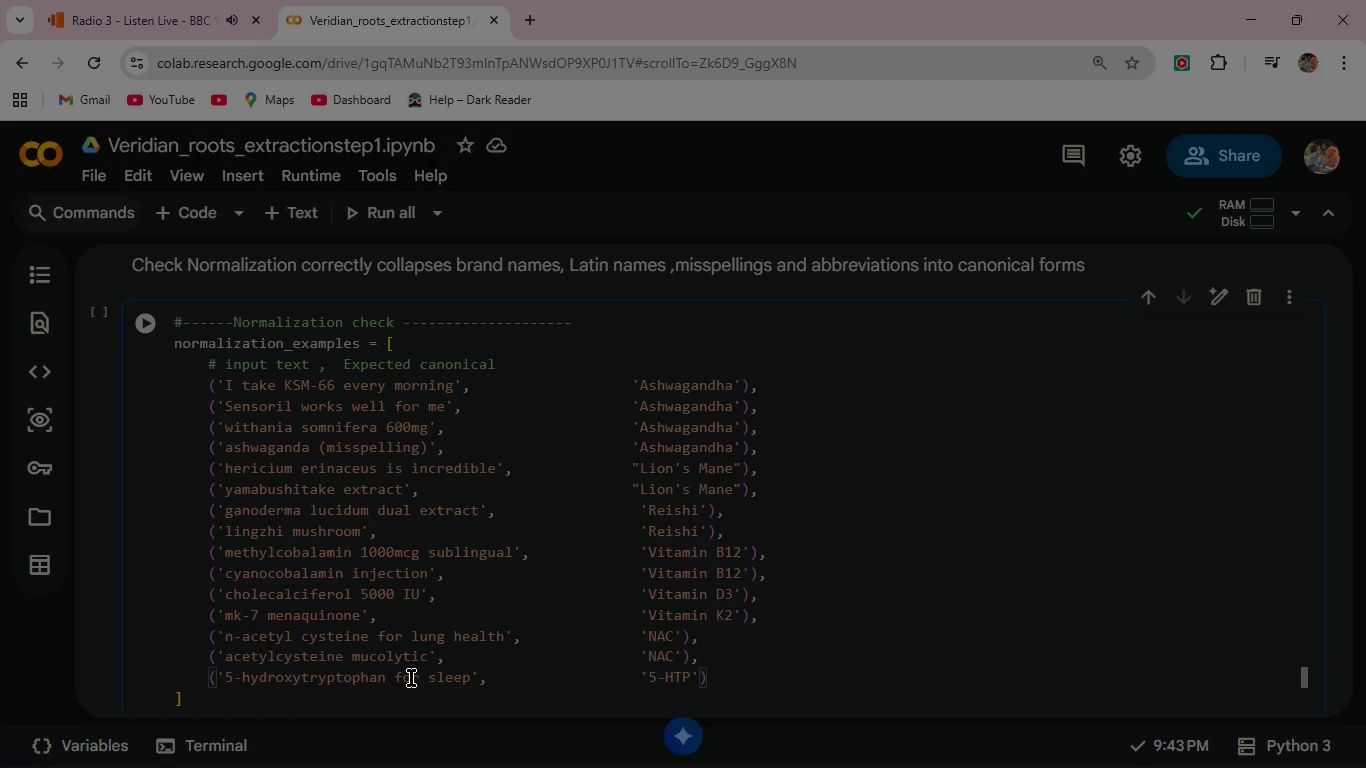 
key(Comma)
 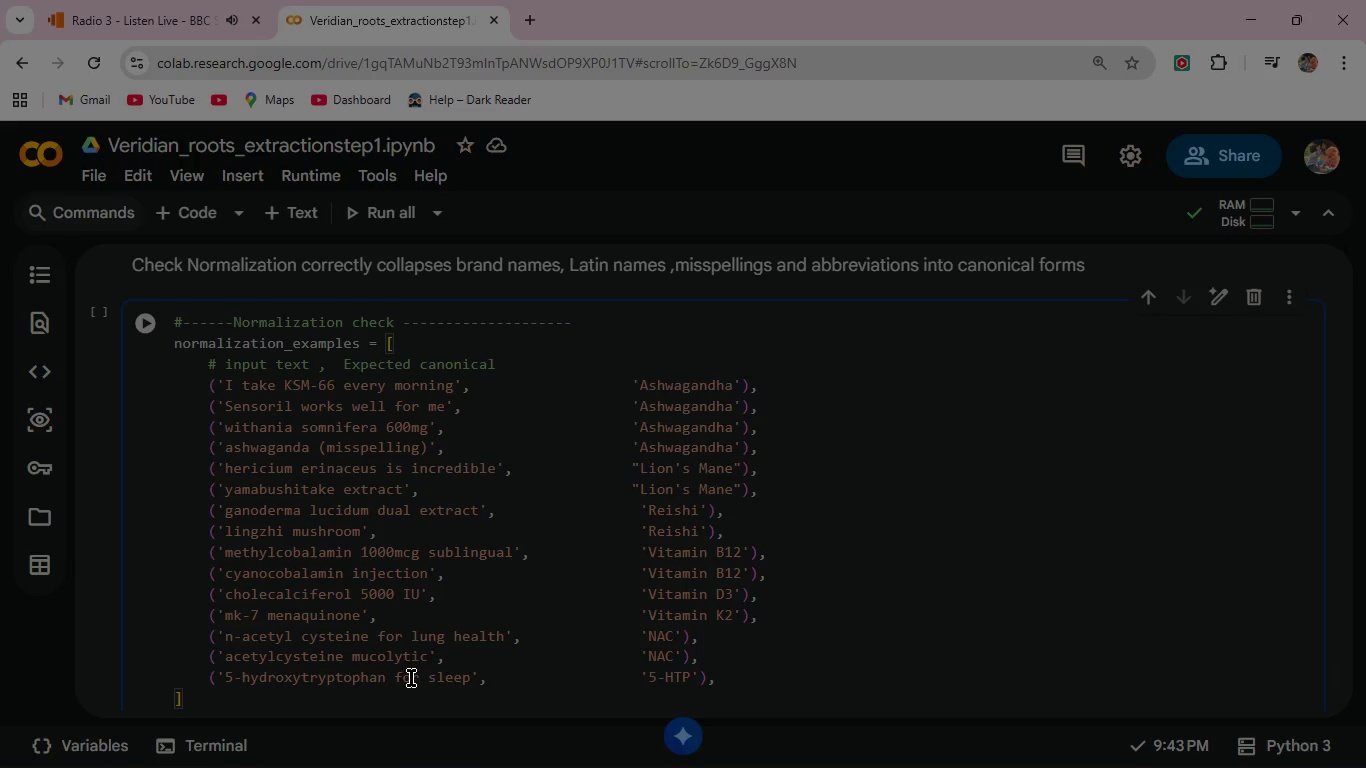 
key(Enter)
 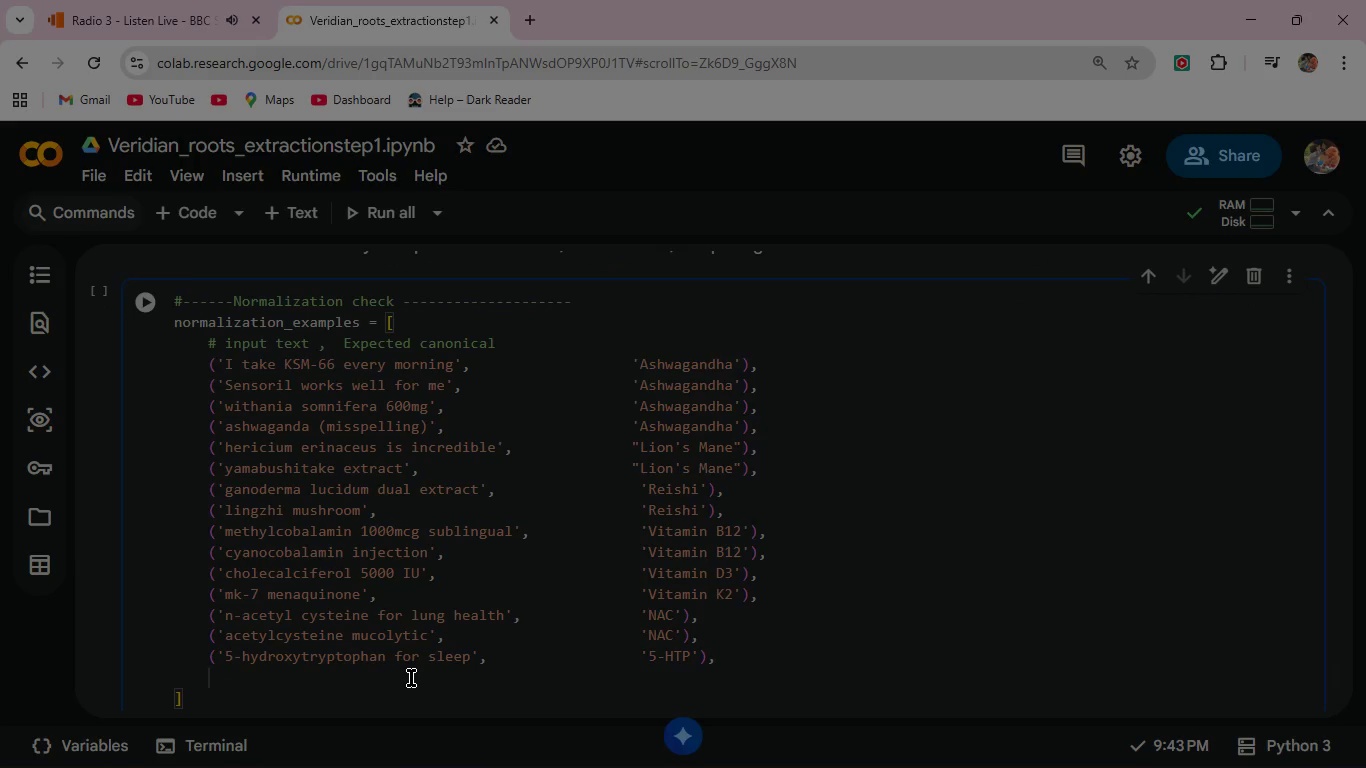 
type(('oxytriptan 100mg)
 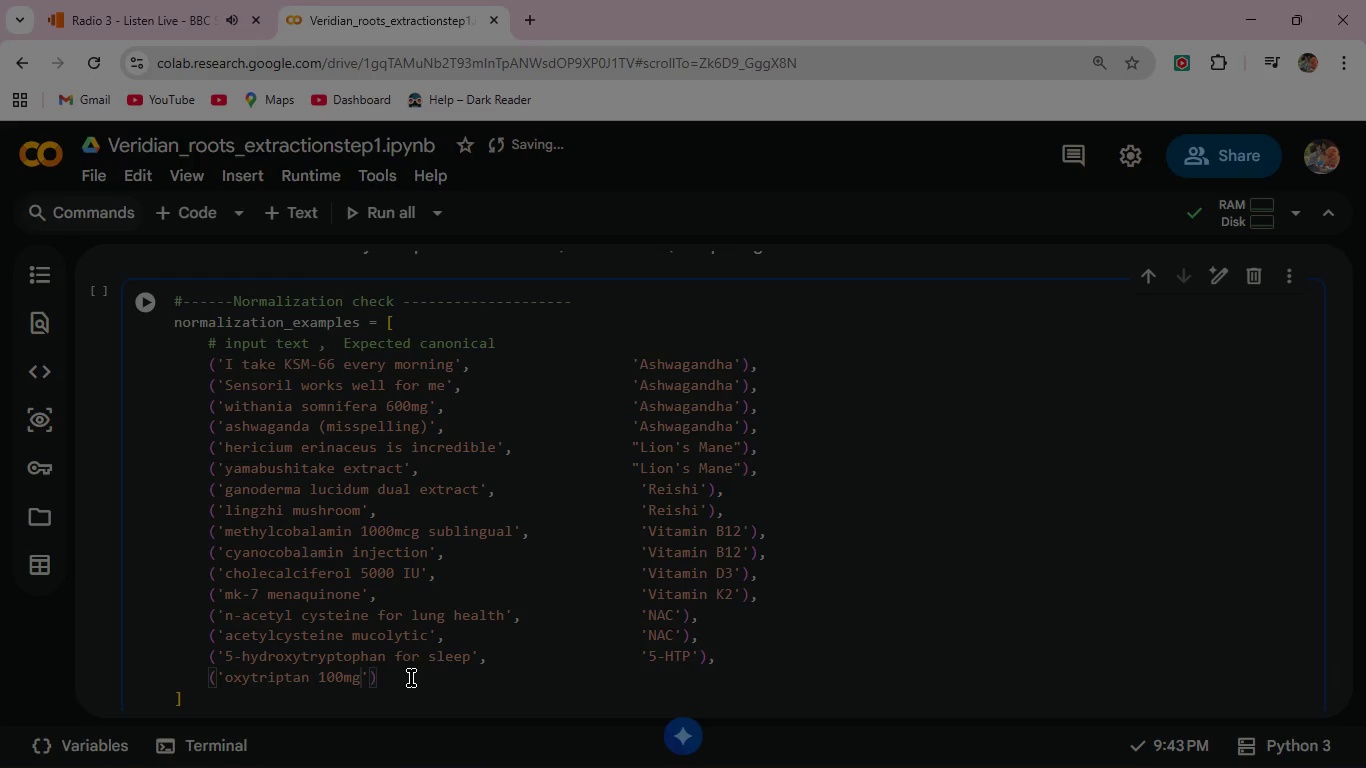 
key(ArrowRight)
 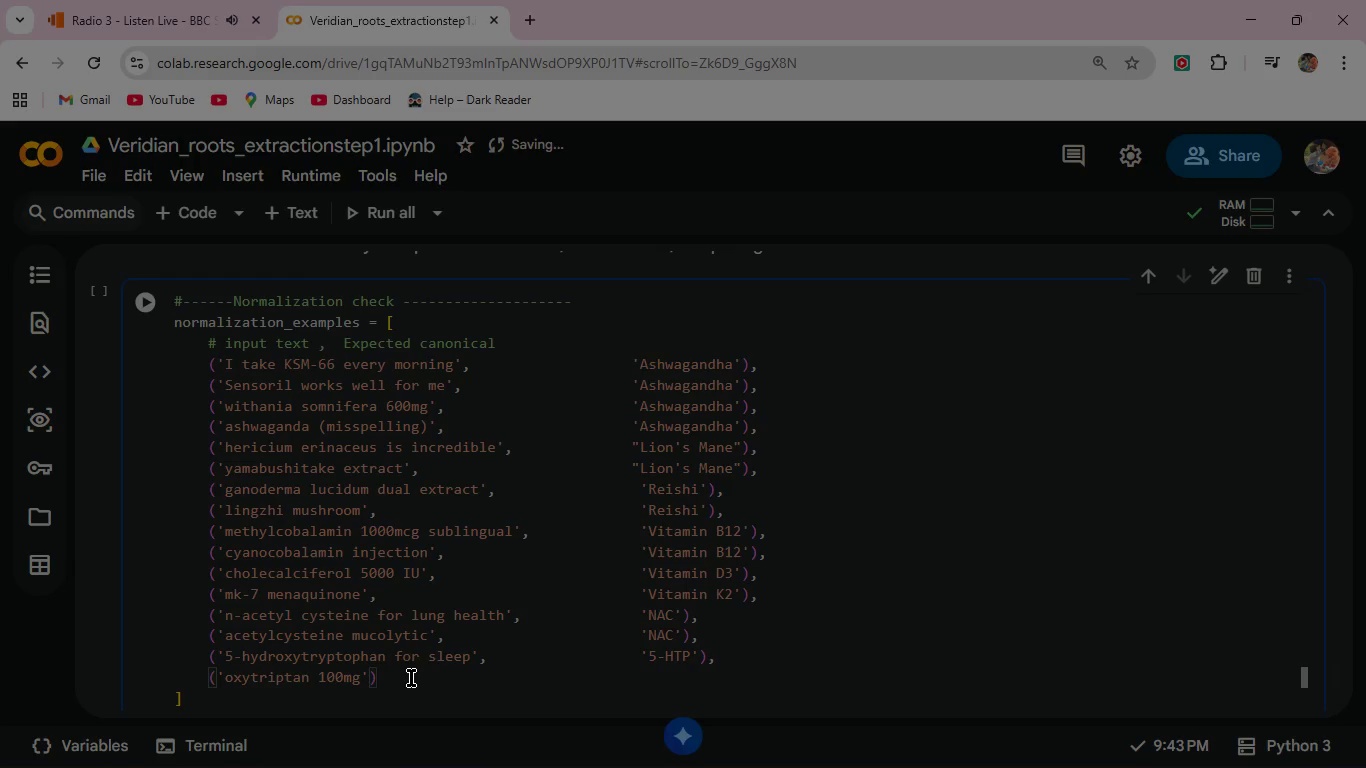 
key(Comma)
 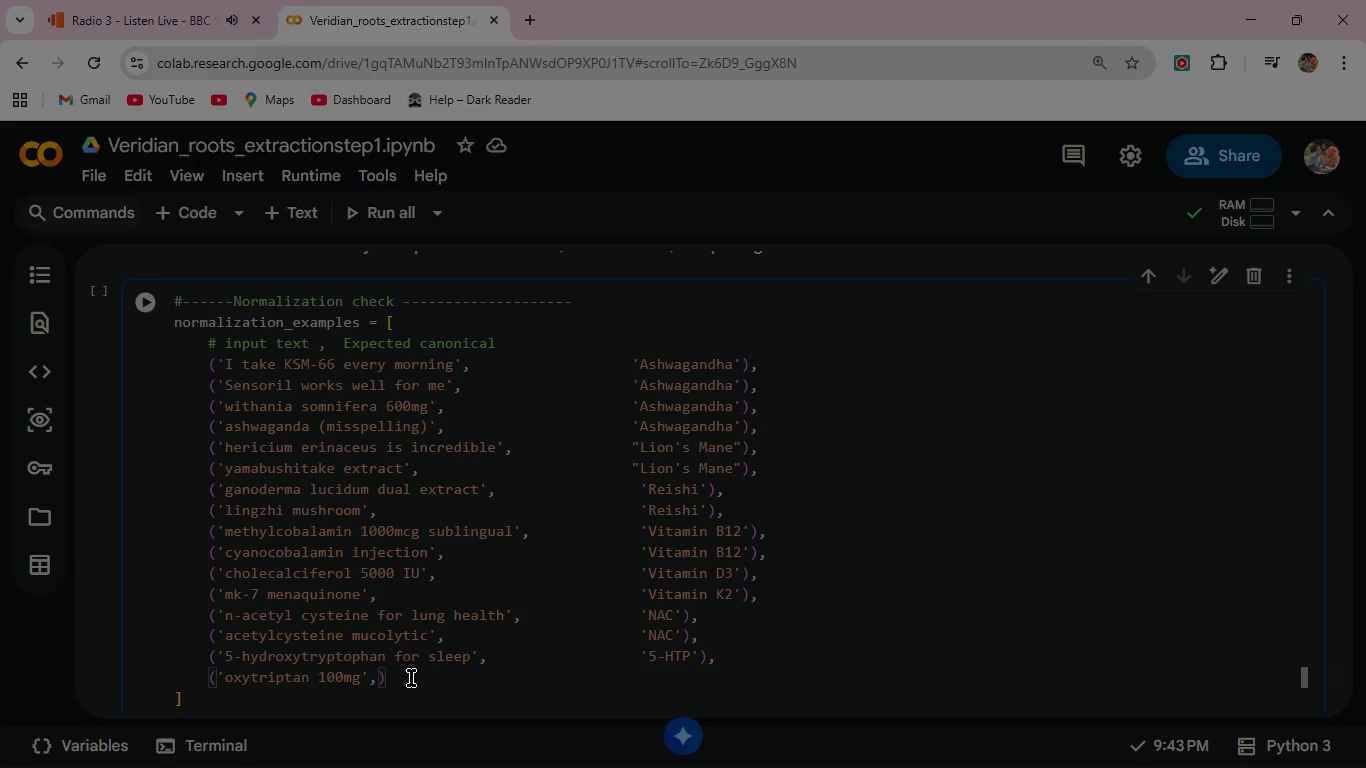 
hold_key(key=Space, duration=1.51)
 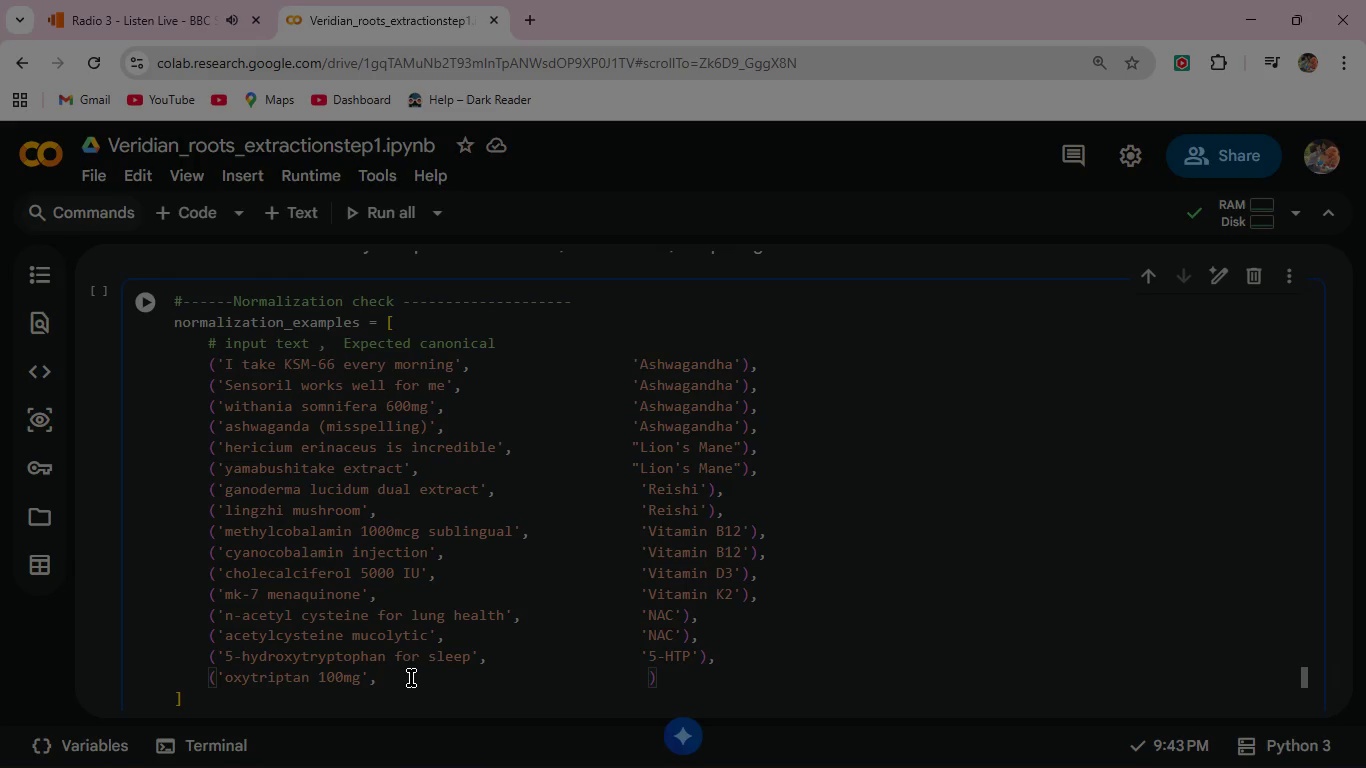 
key(Backspace)
type('5-HTP)
 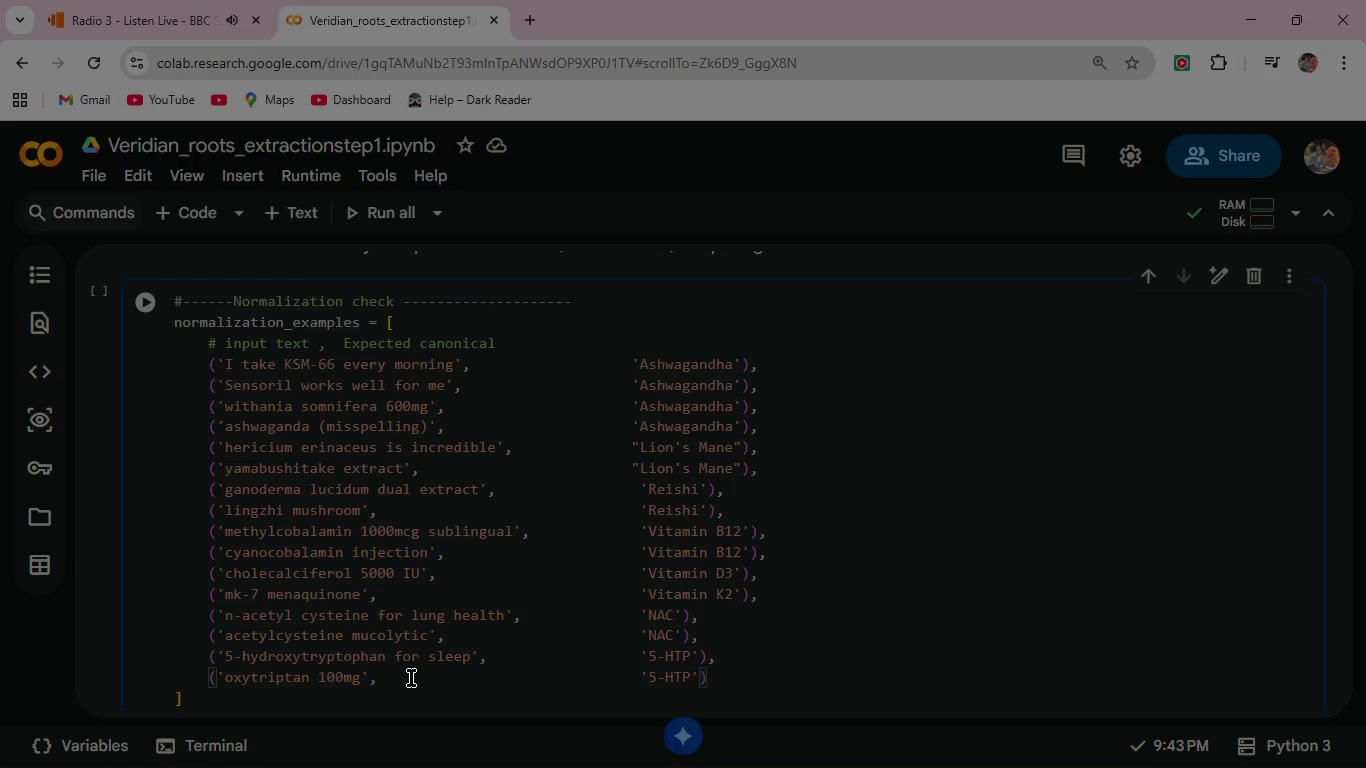 
key(ArrowRight)
 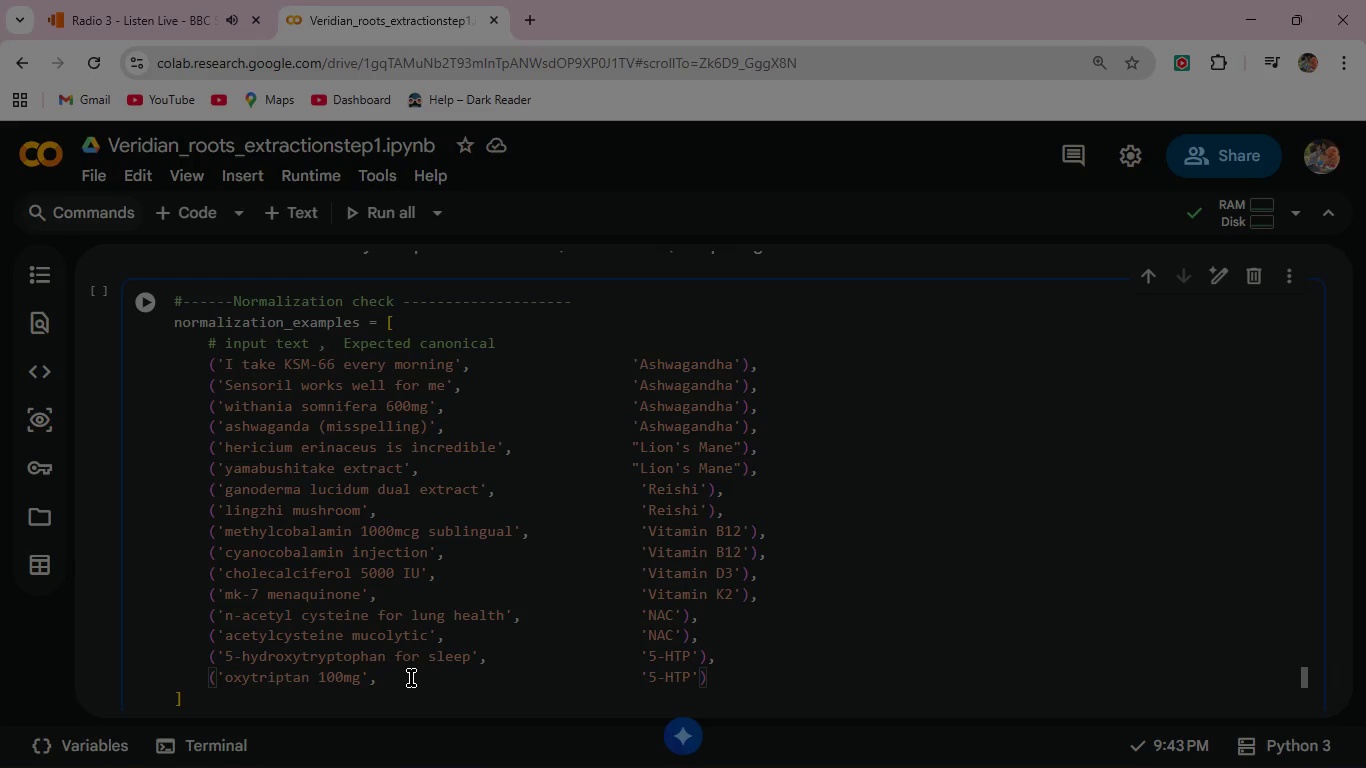 
key(Comma)
 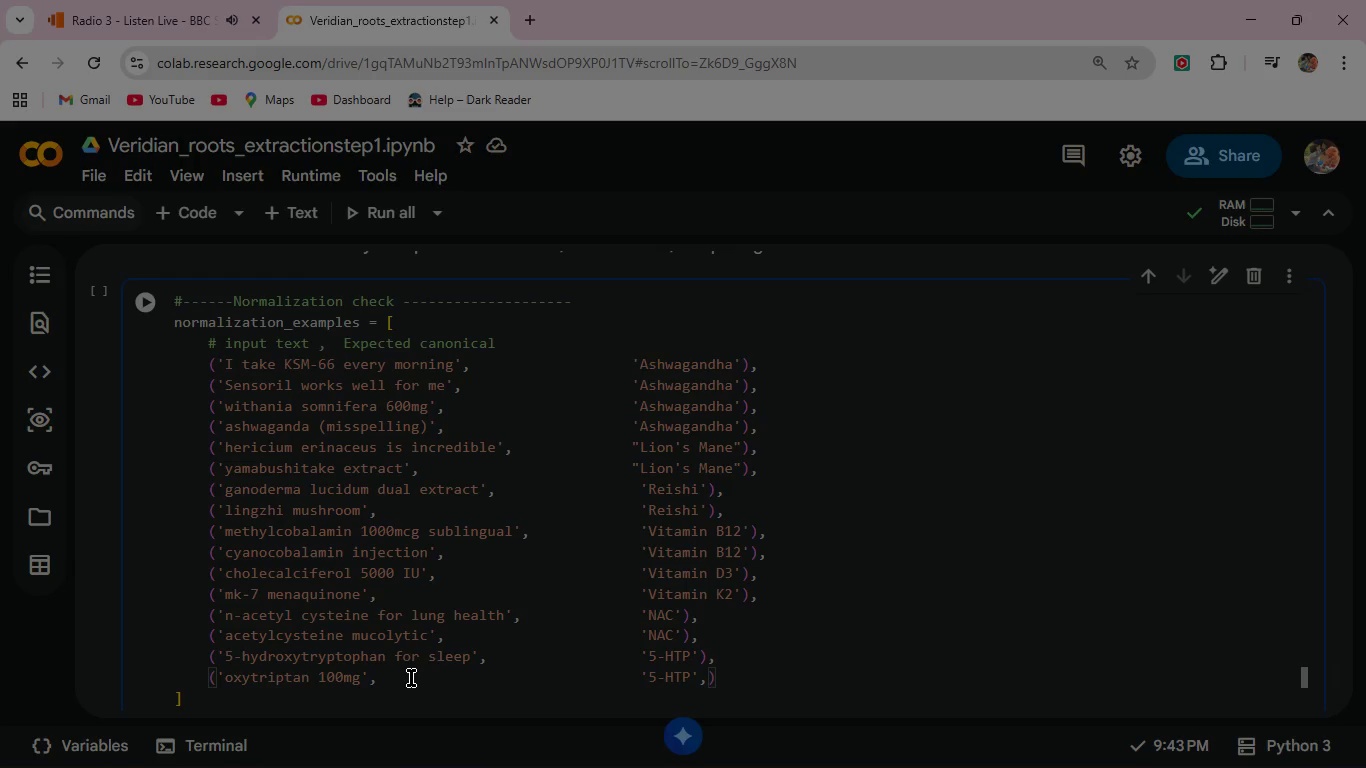 
key(Backspace)
 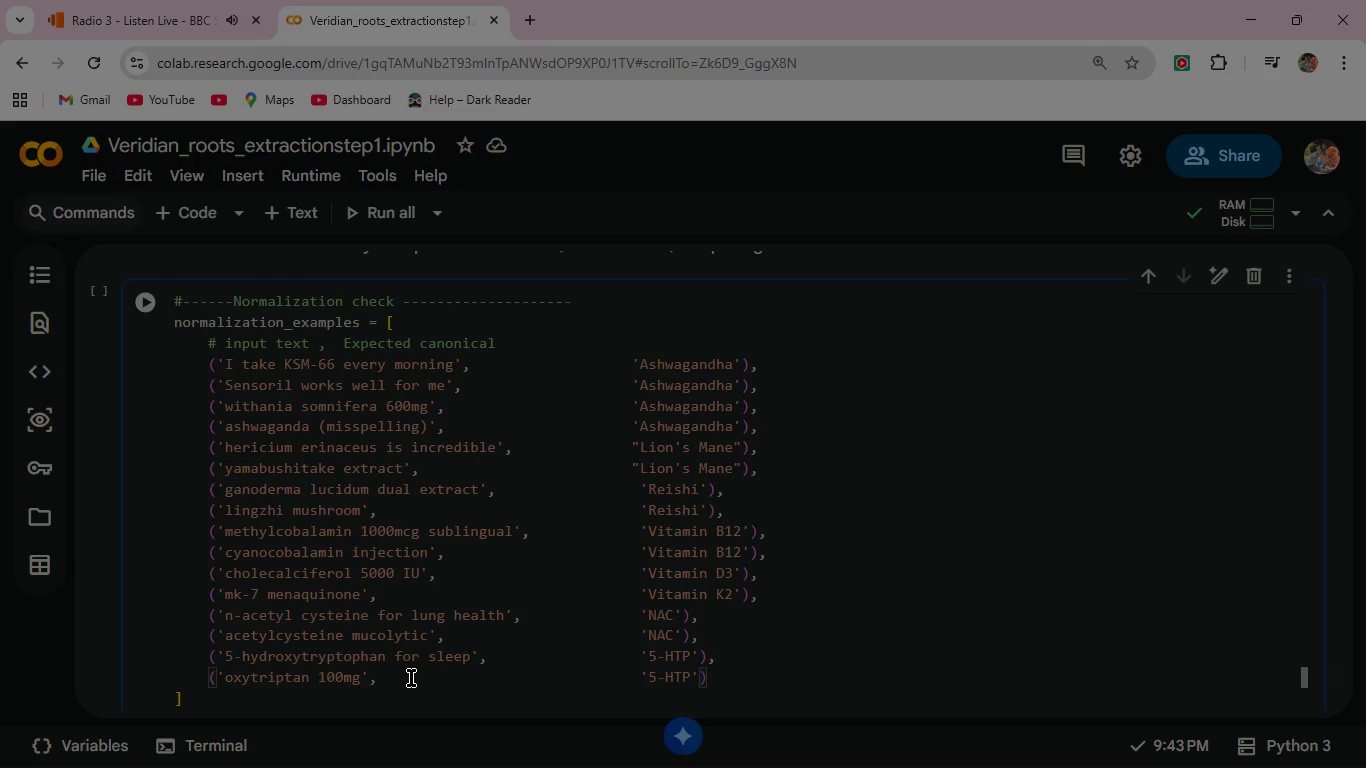 
key(ArrowRight)
 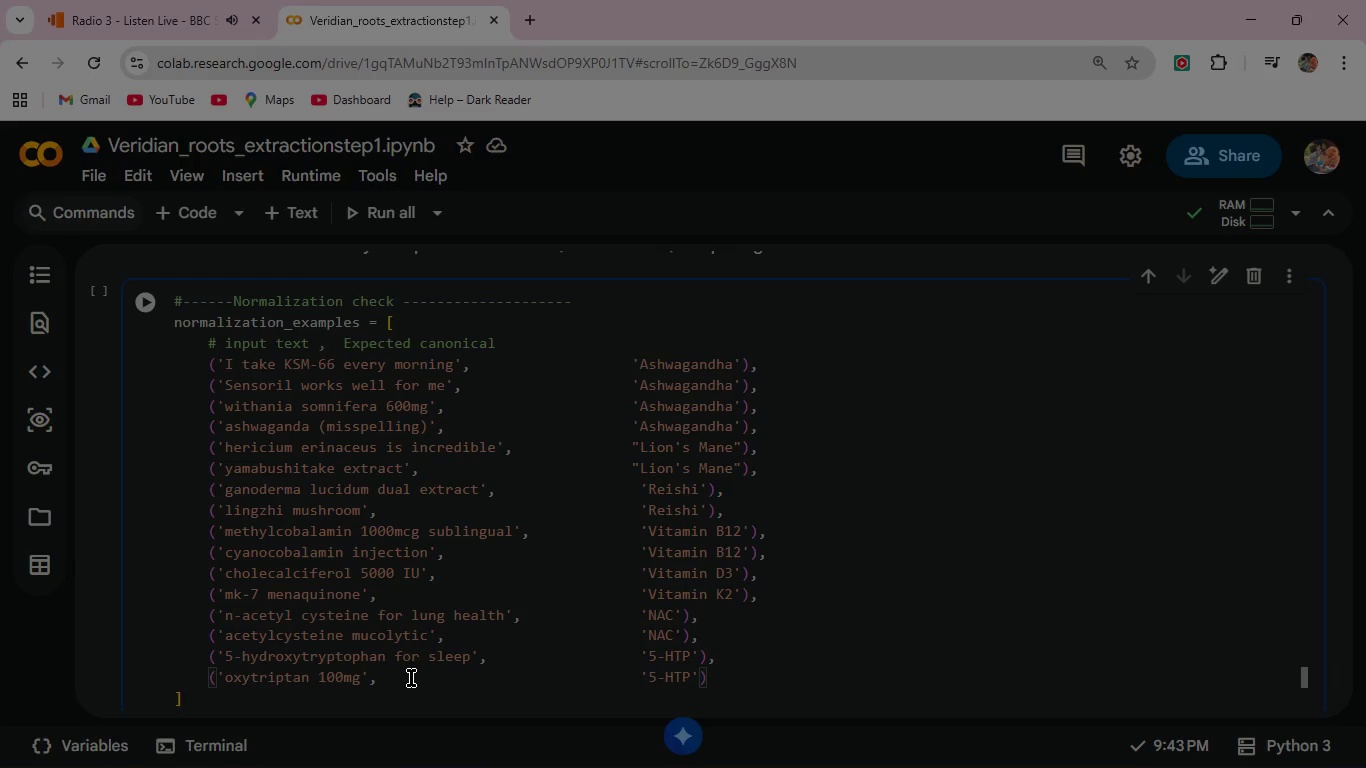 
key(Comma)
 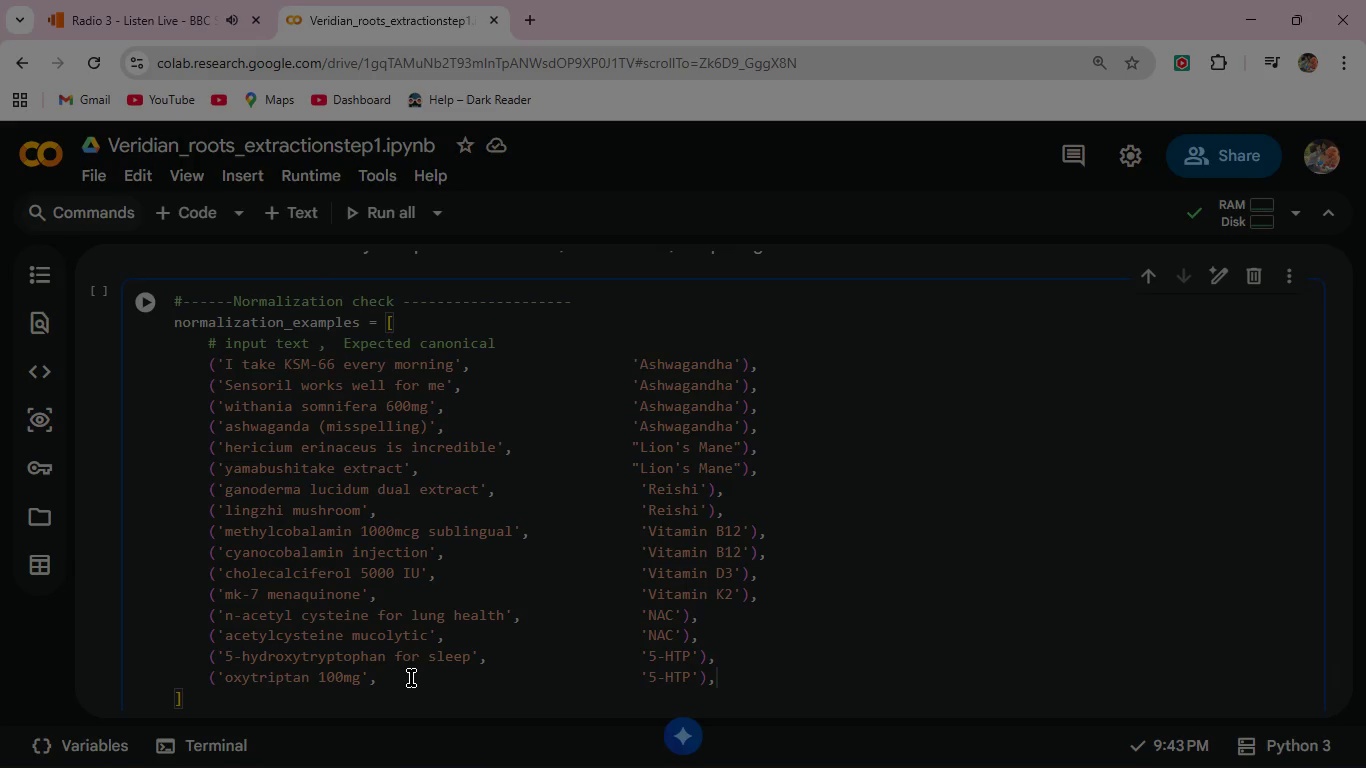 
wait(8.02)
 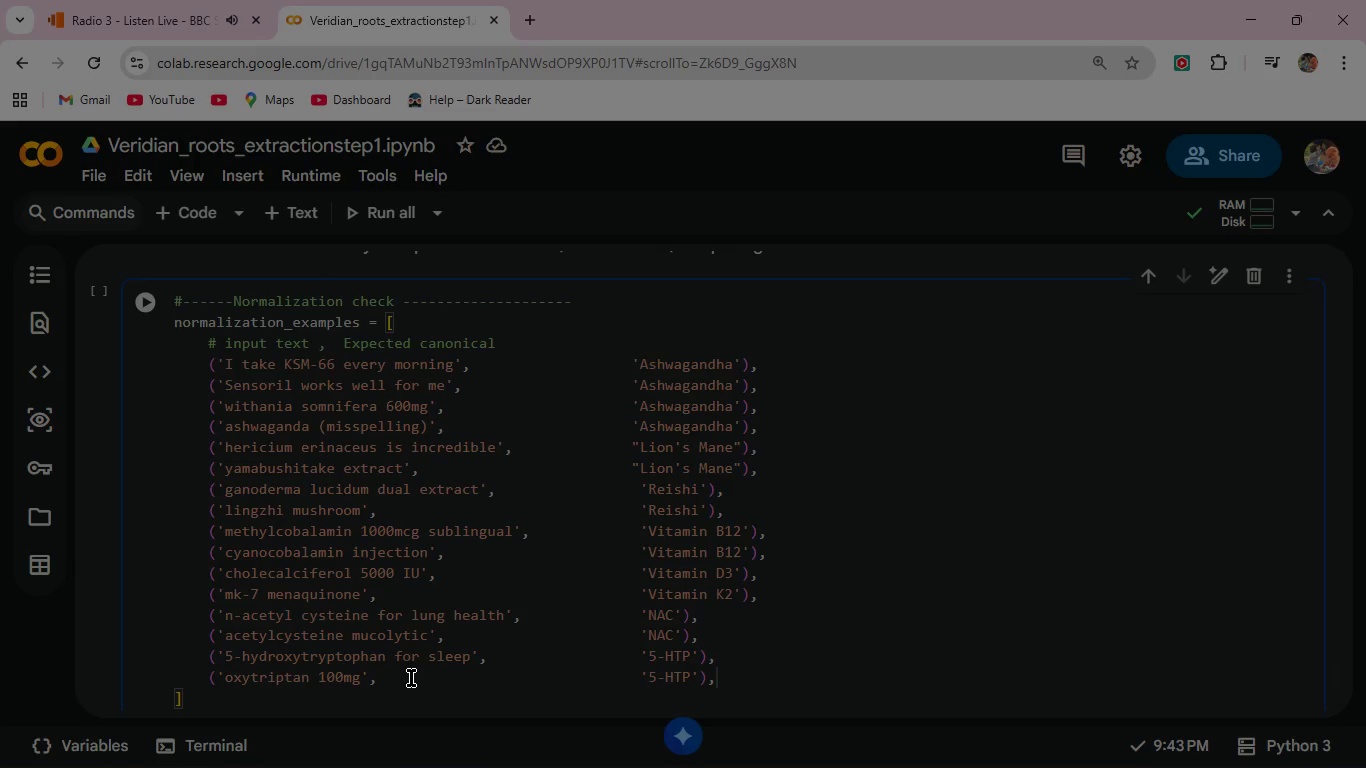 
key(Enter)
 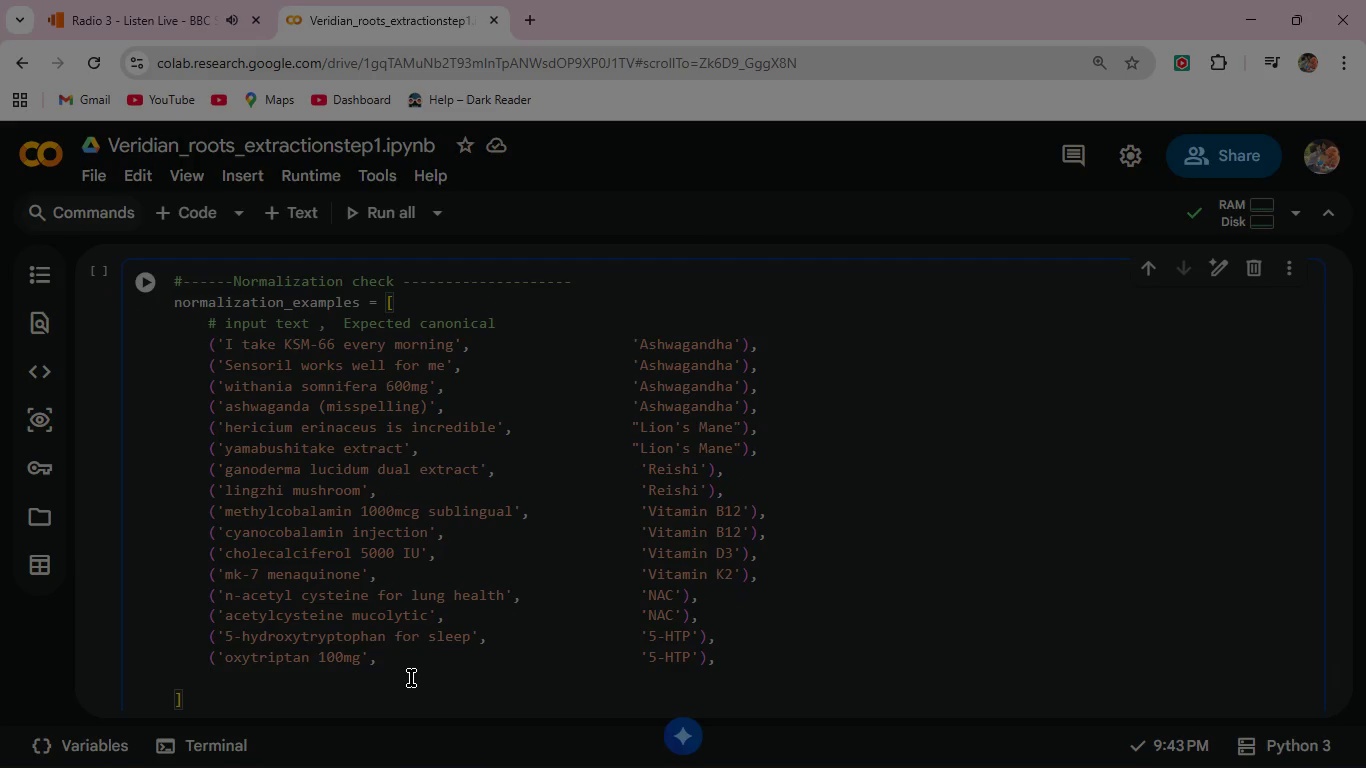 
type(('nicotinamide mono)
 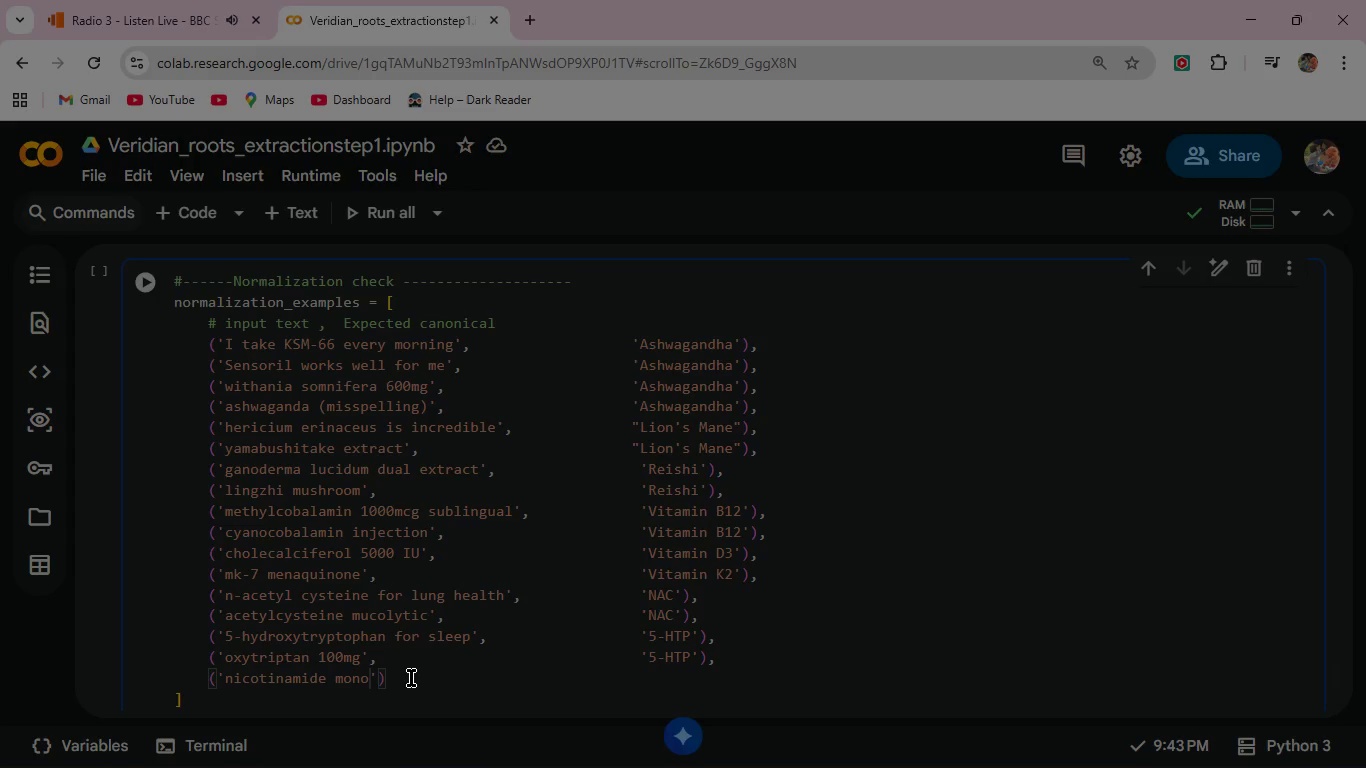 
type(nucle)
 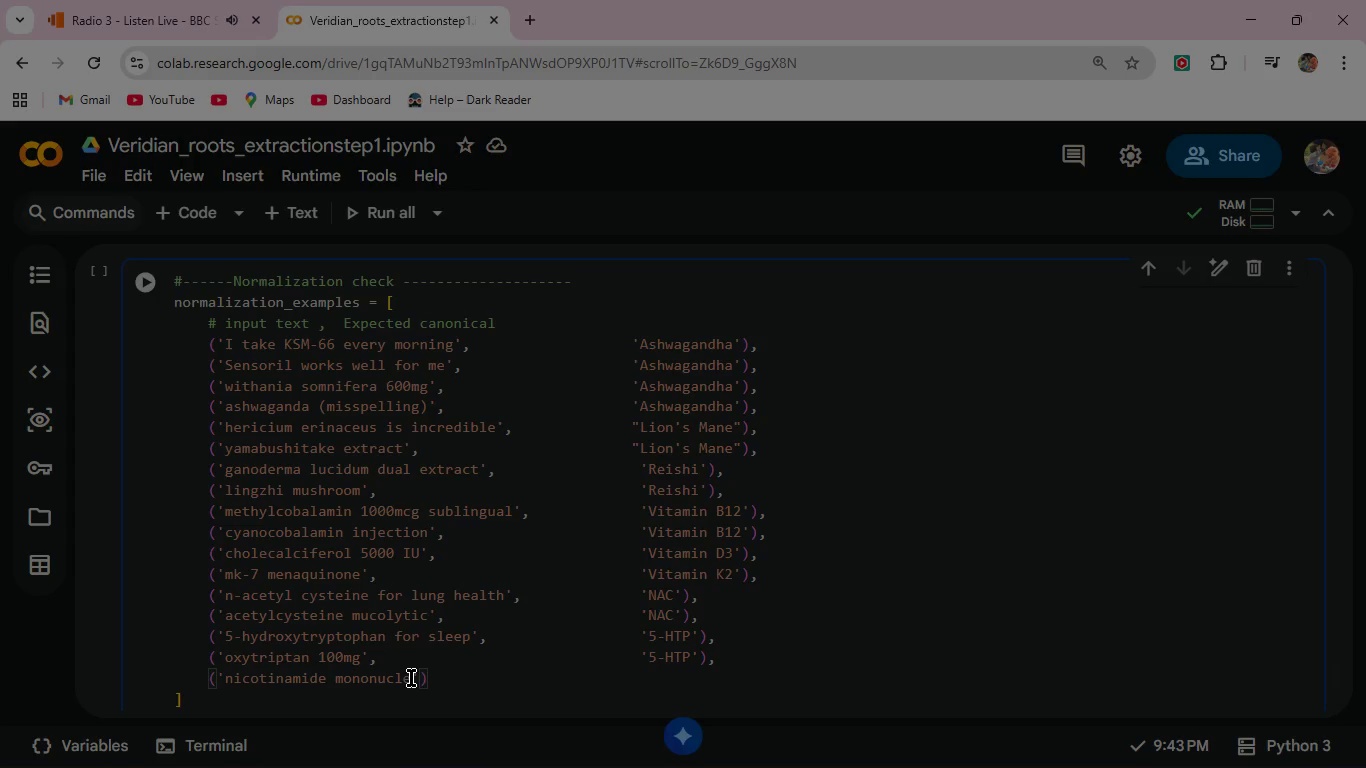 
type(otide longevity)
 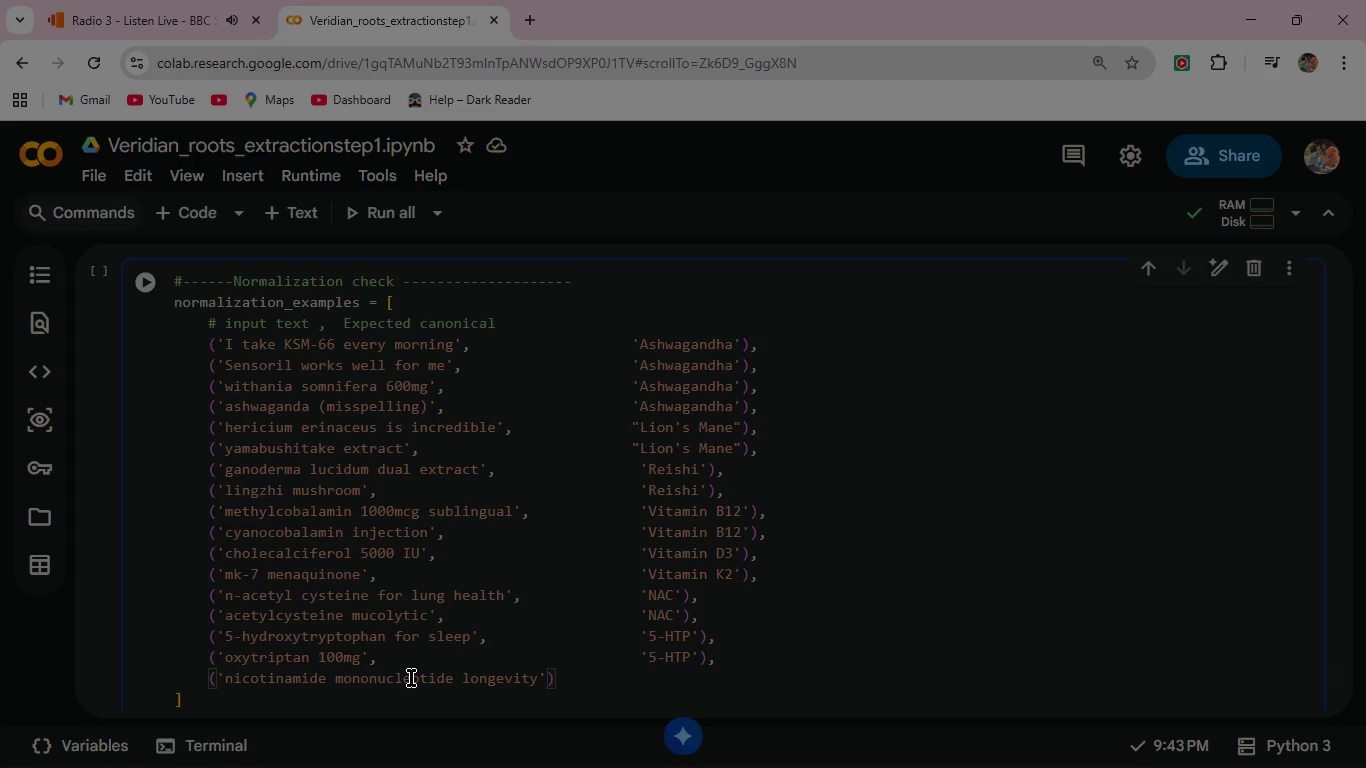 
key(ArrowRight)
 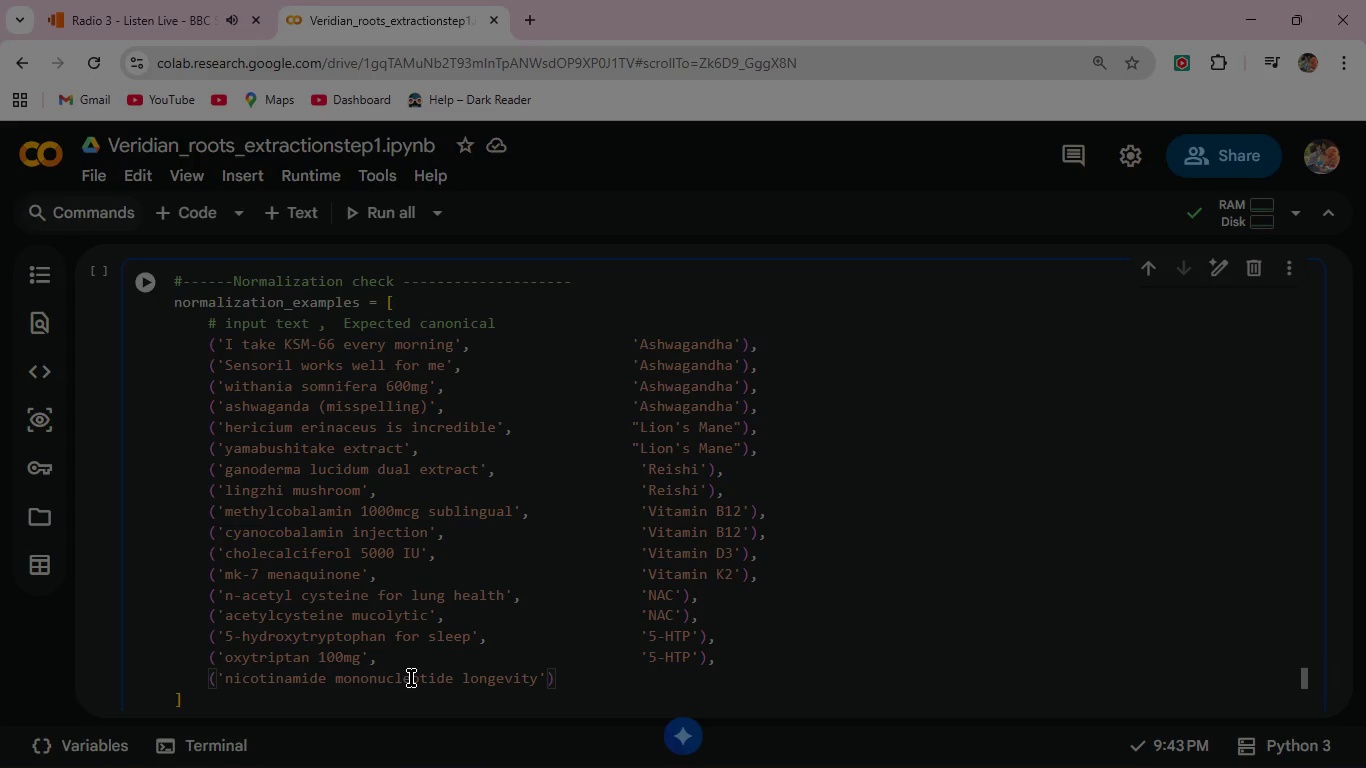 
type(,  'NMN)
 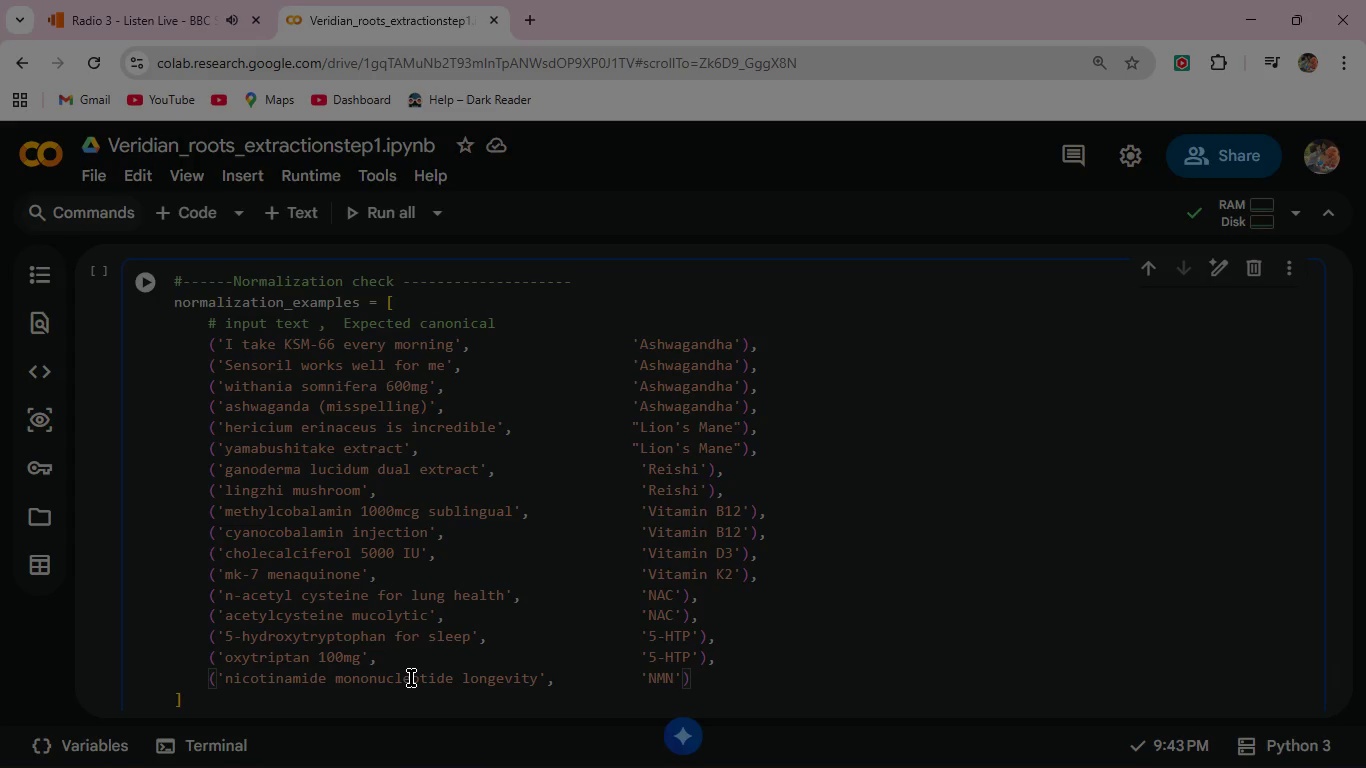 
key(ArrowRight)
 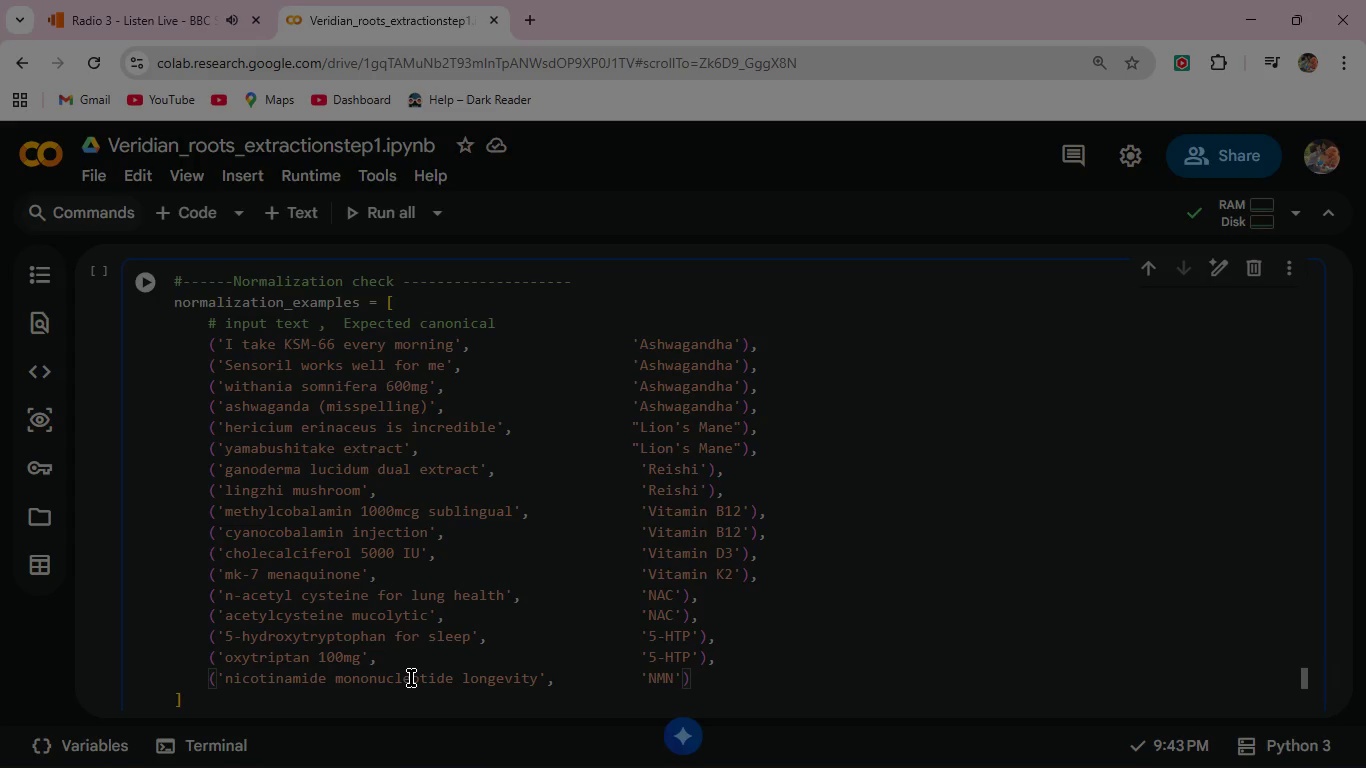 
key(ArrowRight)
 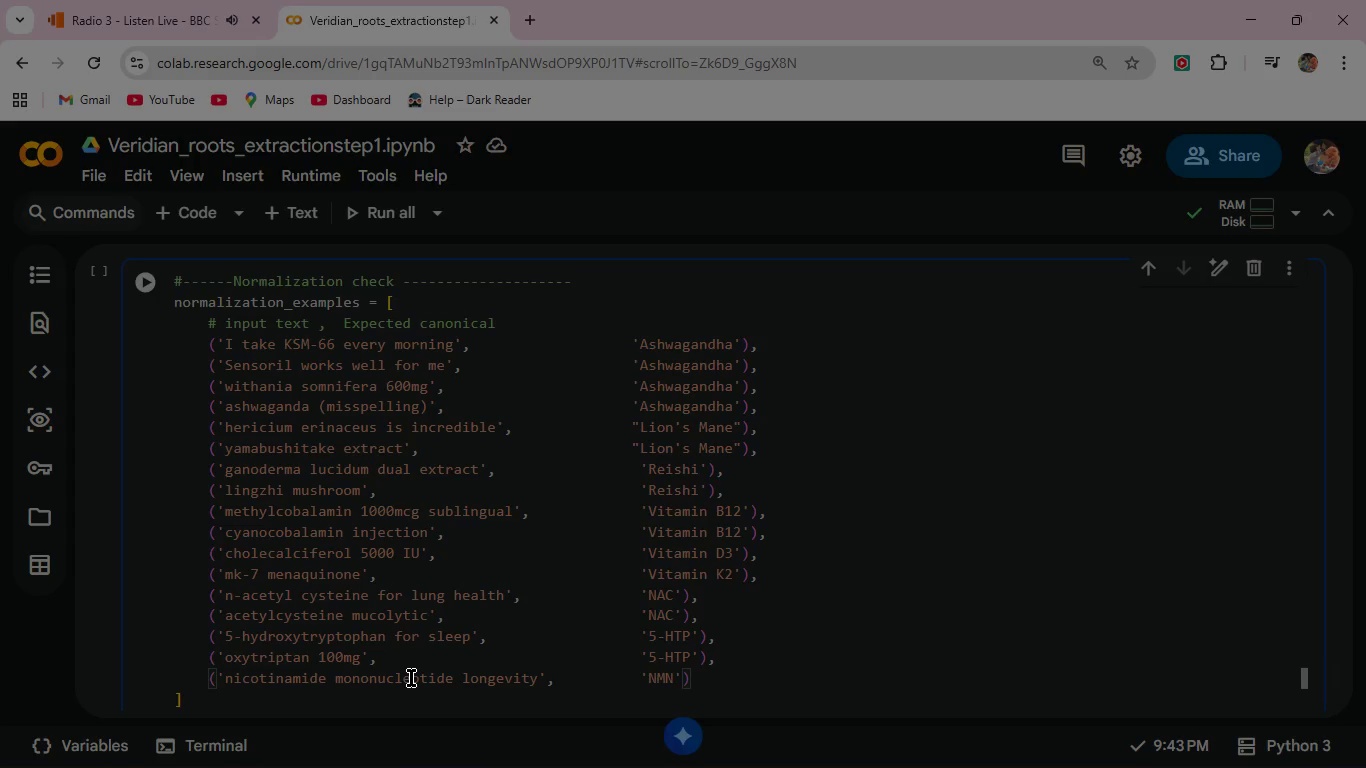 
key(Comma)
 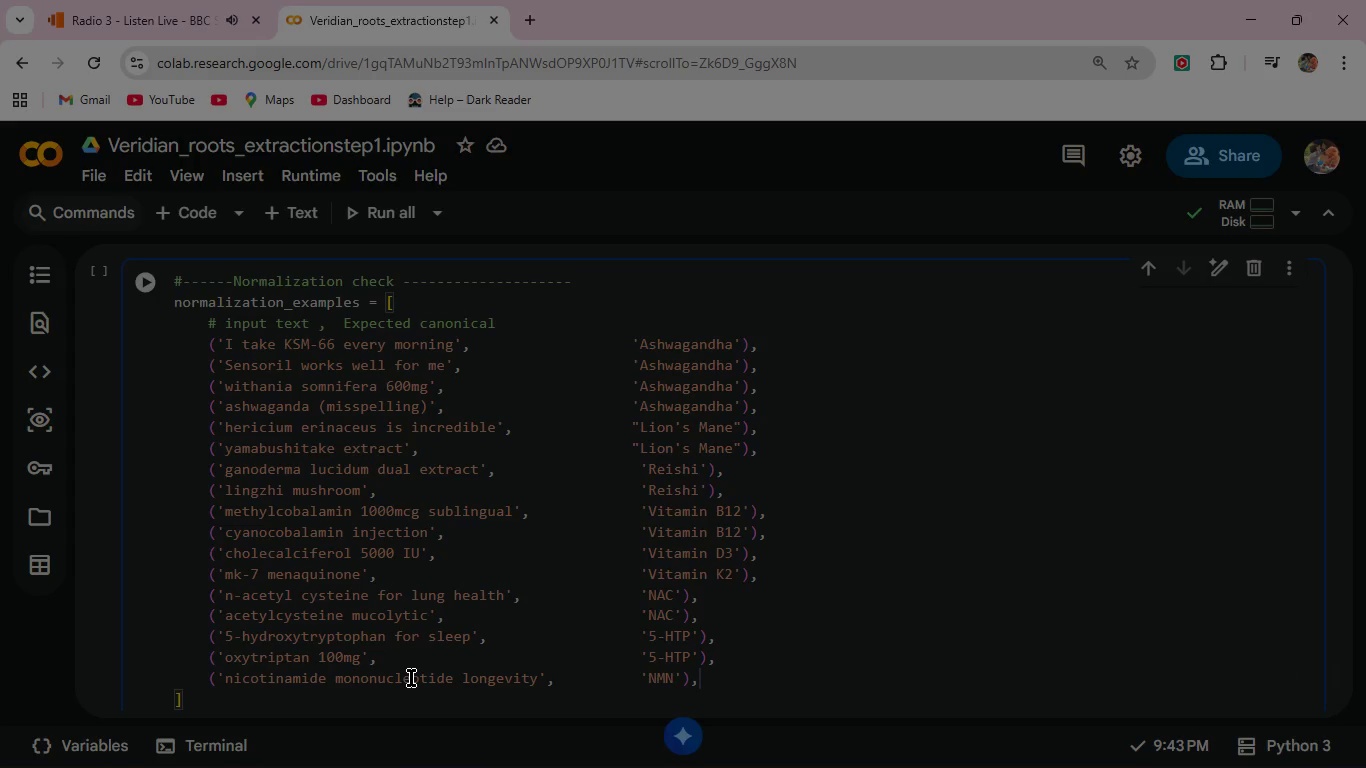 
key(Enter)
 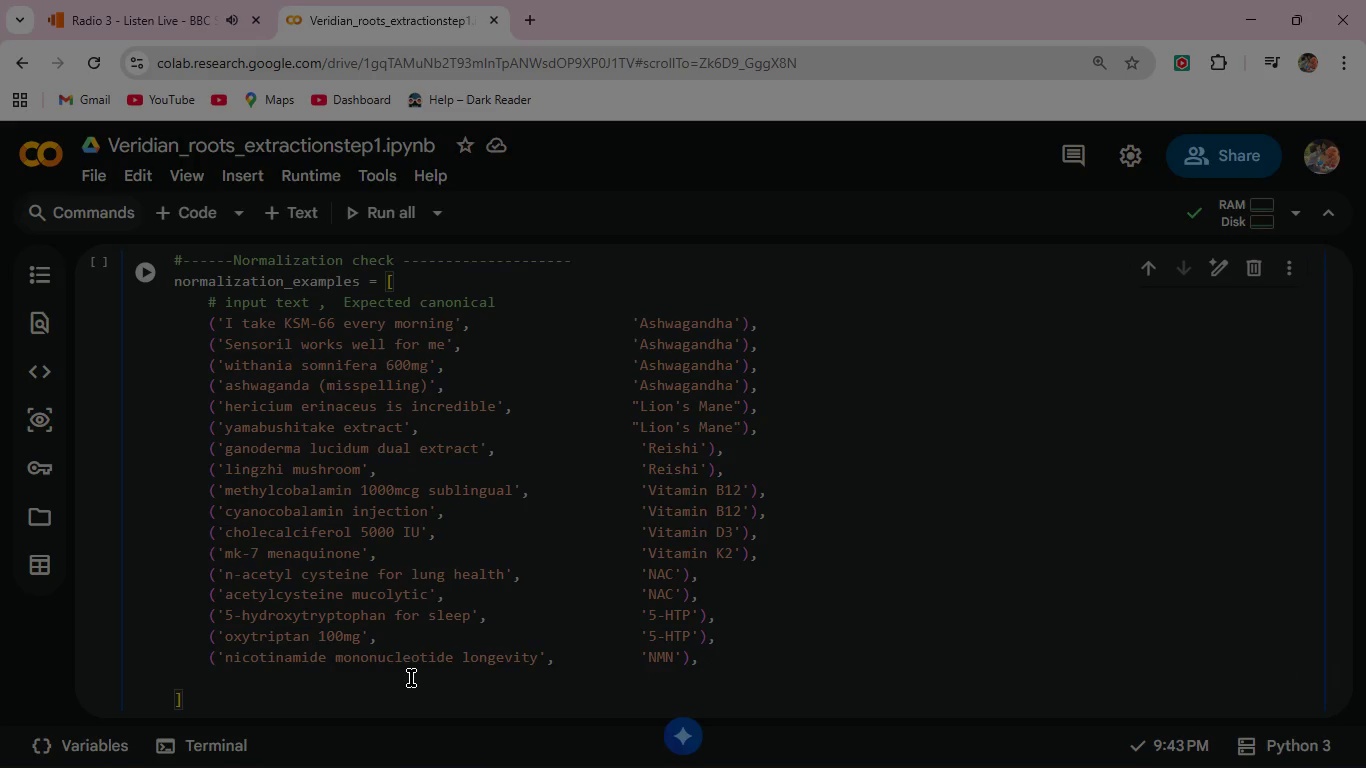 
type(('l-alpha glycerlphosp)
 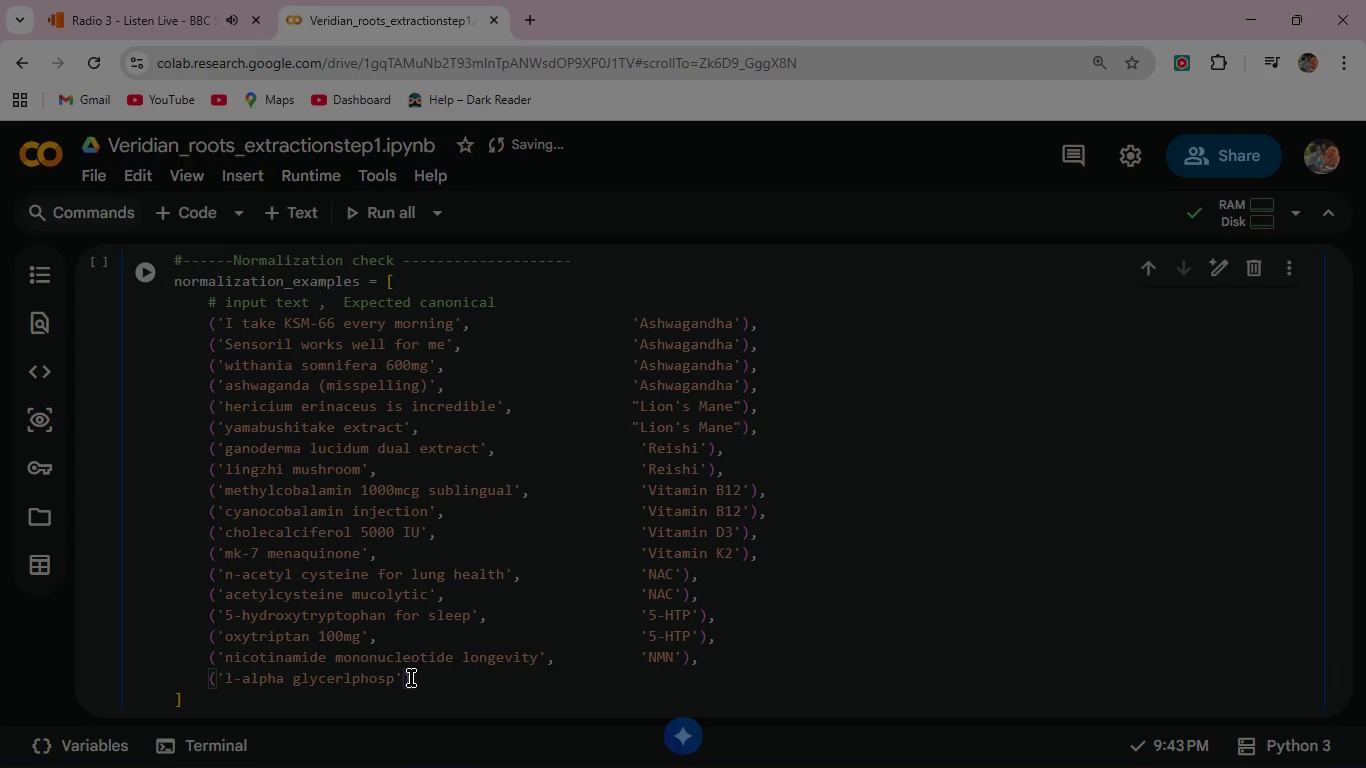 
type(ho)
 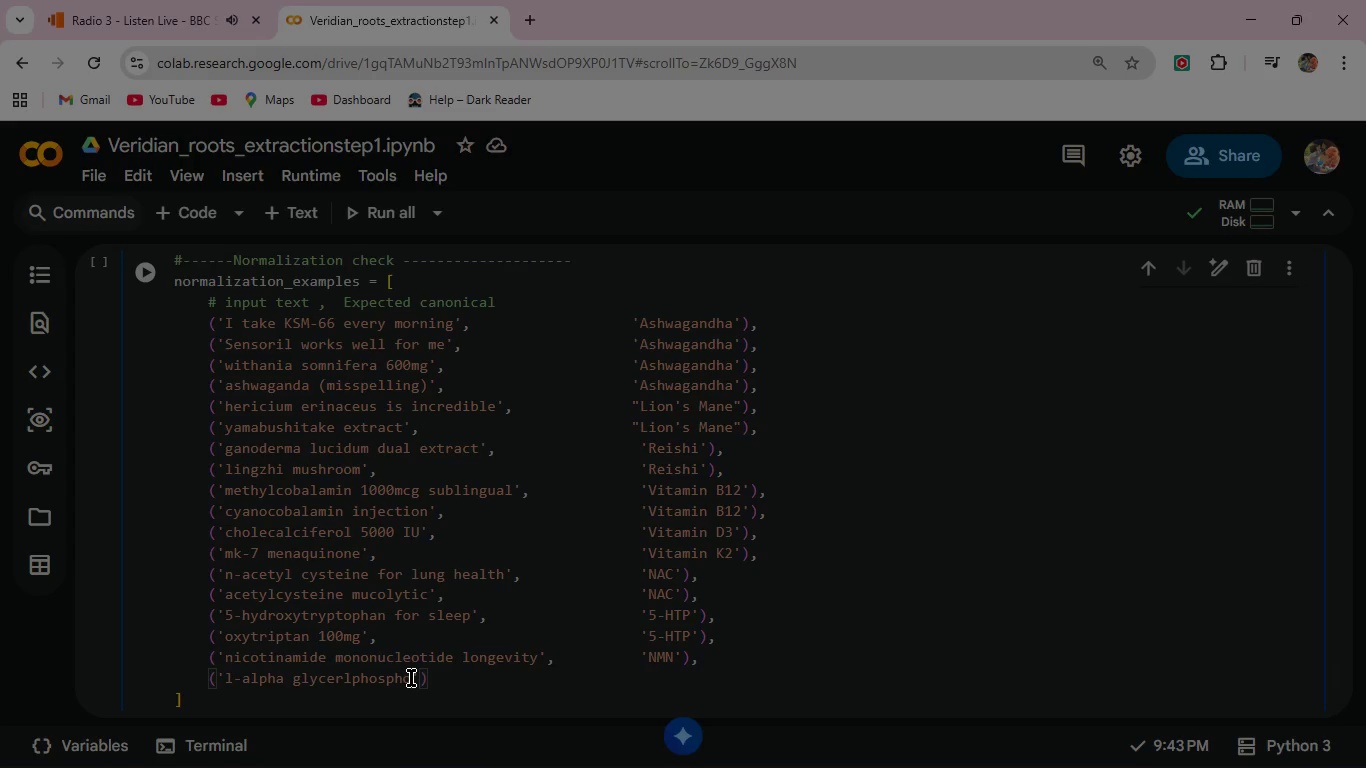 
wait(11.16)
 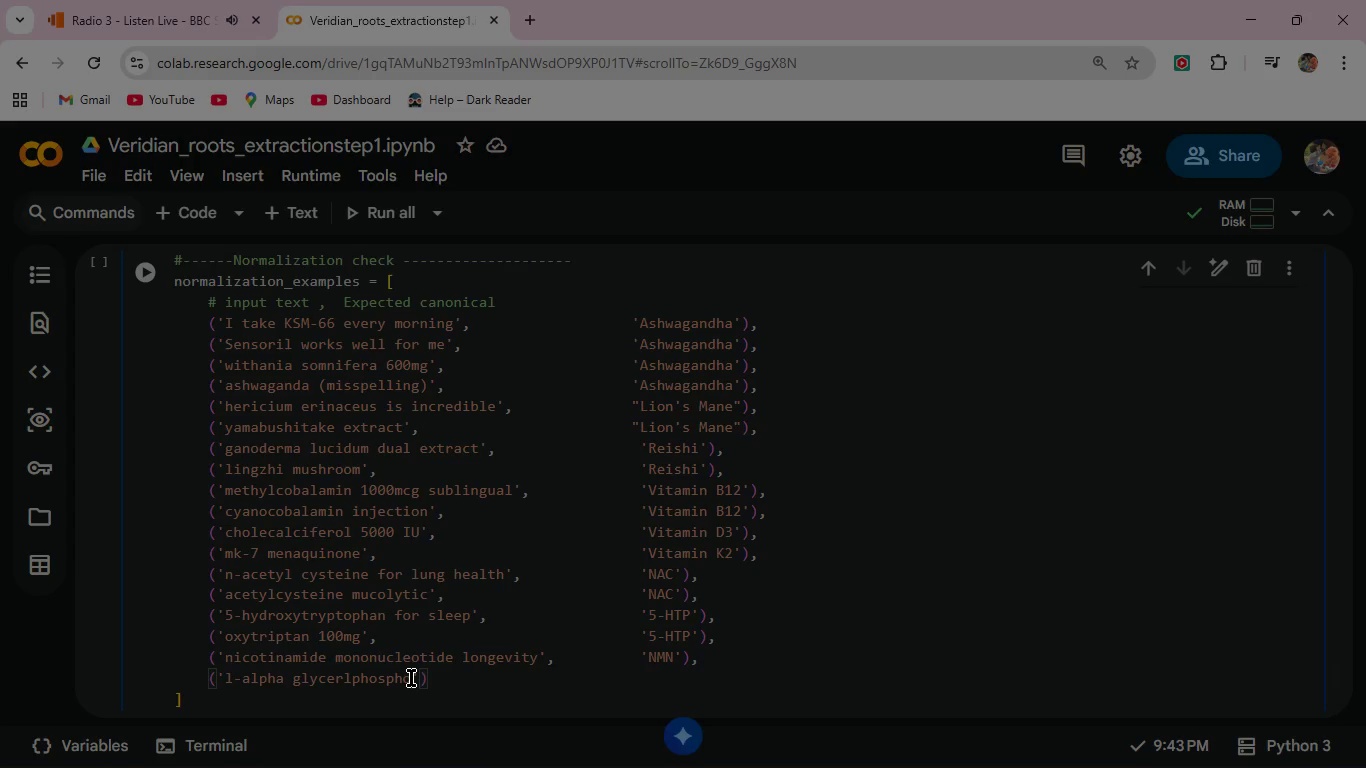 
type(rylcholine)
 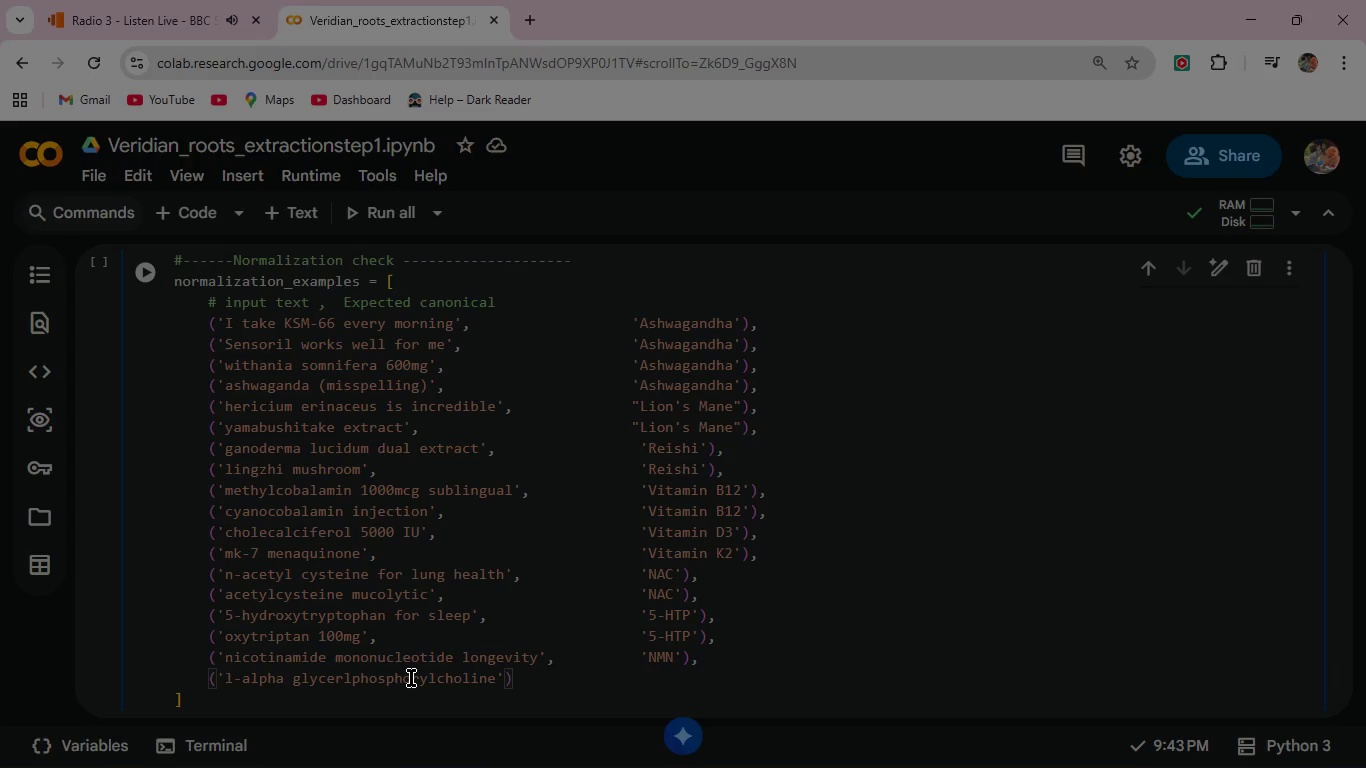 
key(ArrowRight)
 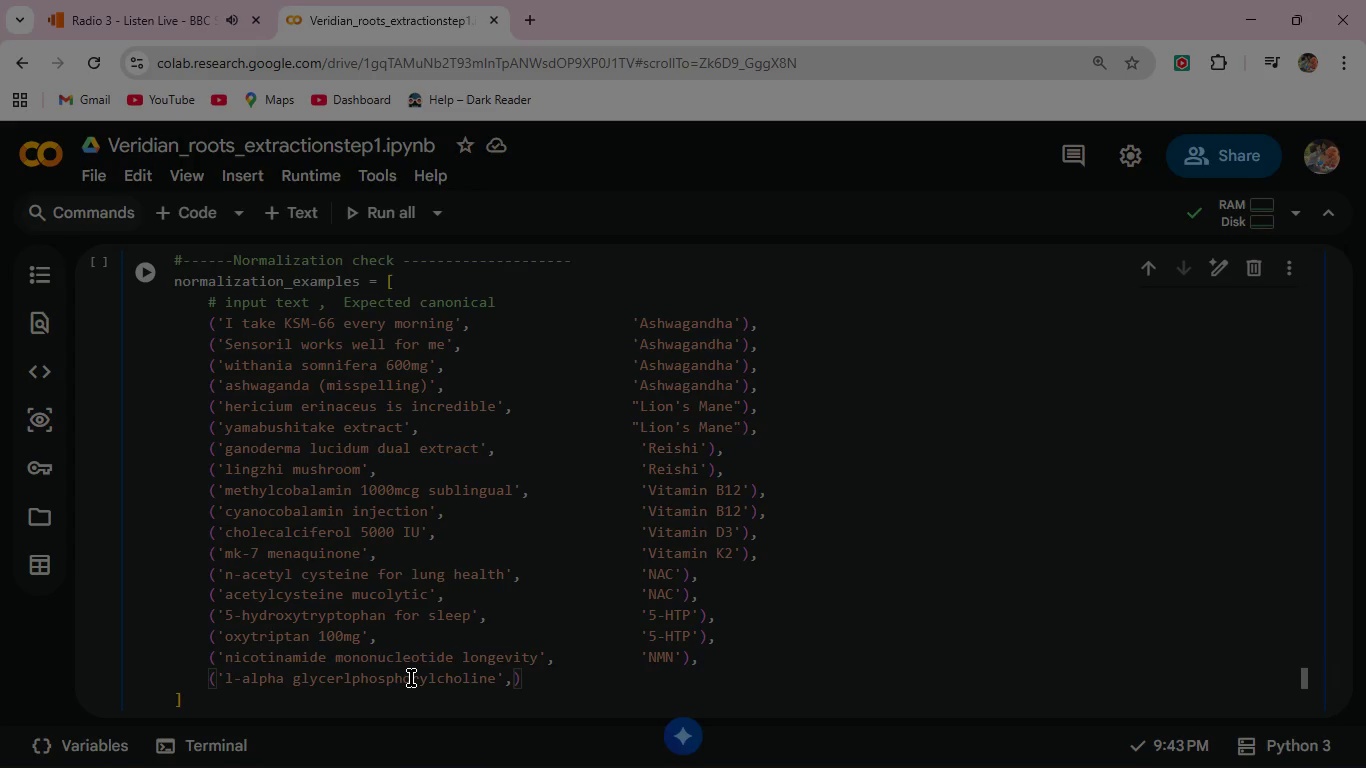 
type(,   'Alpha-GPC)
 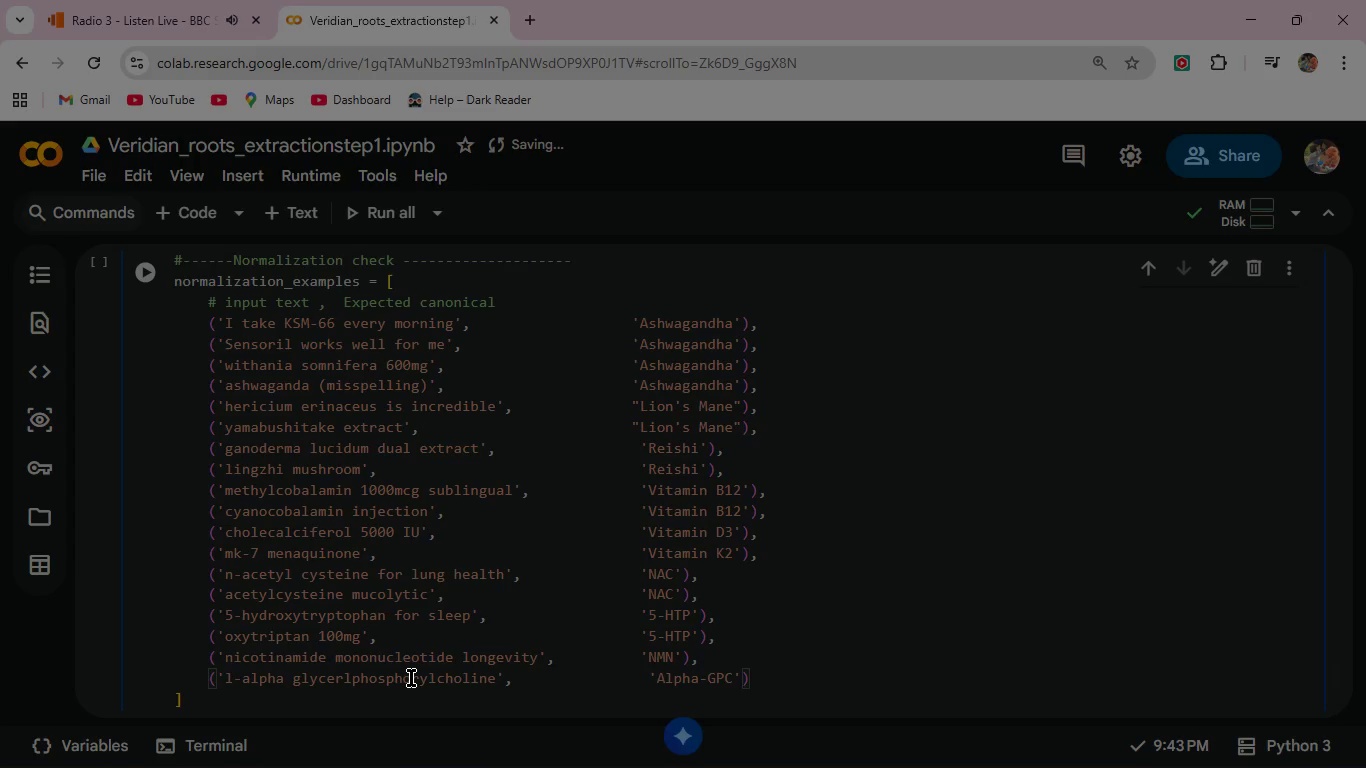 
left_click([756, 677])
 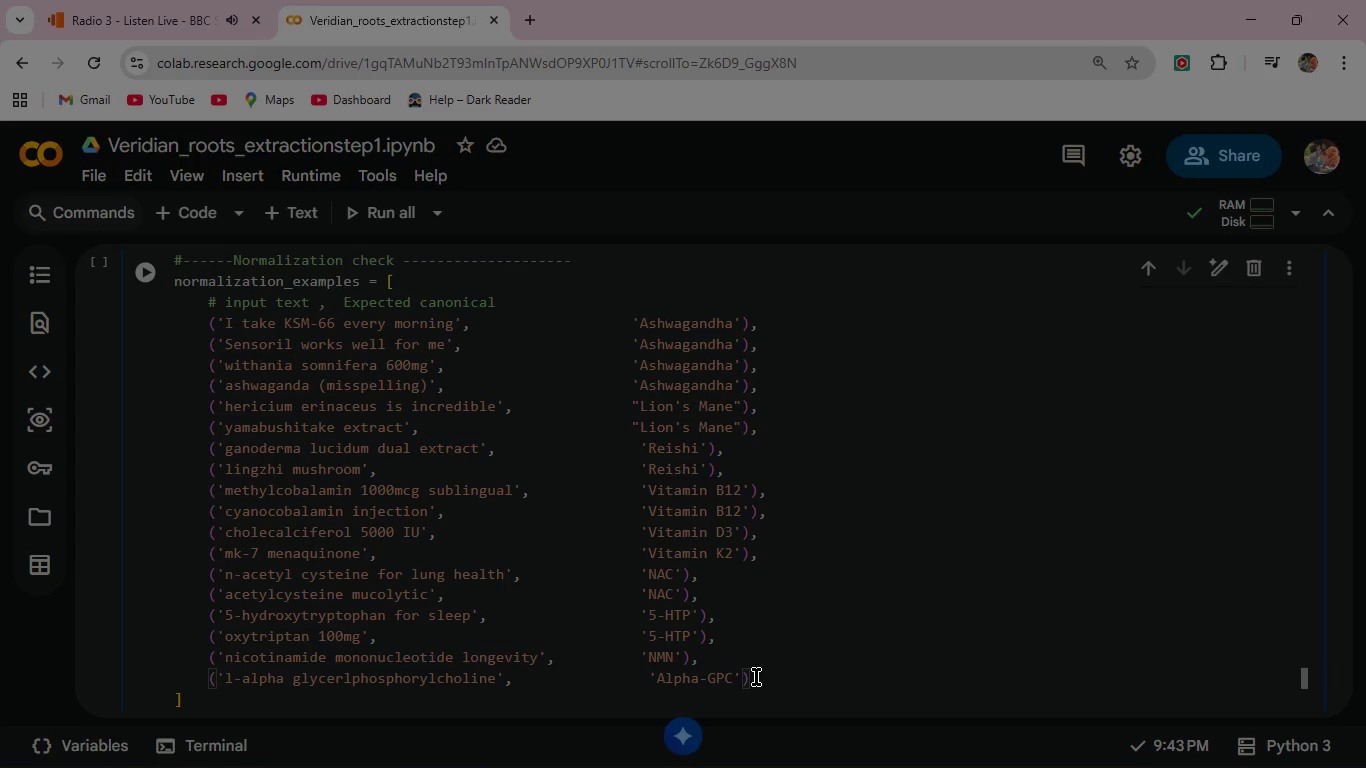 
key(Comma)
 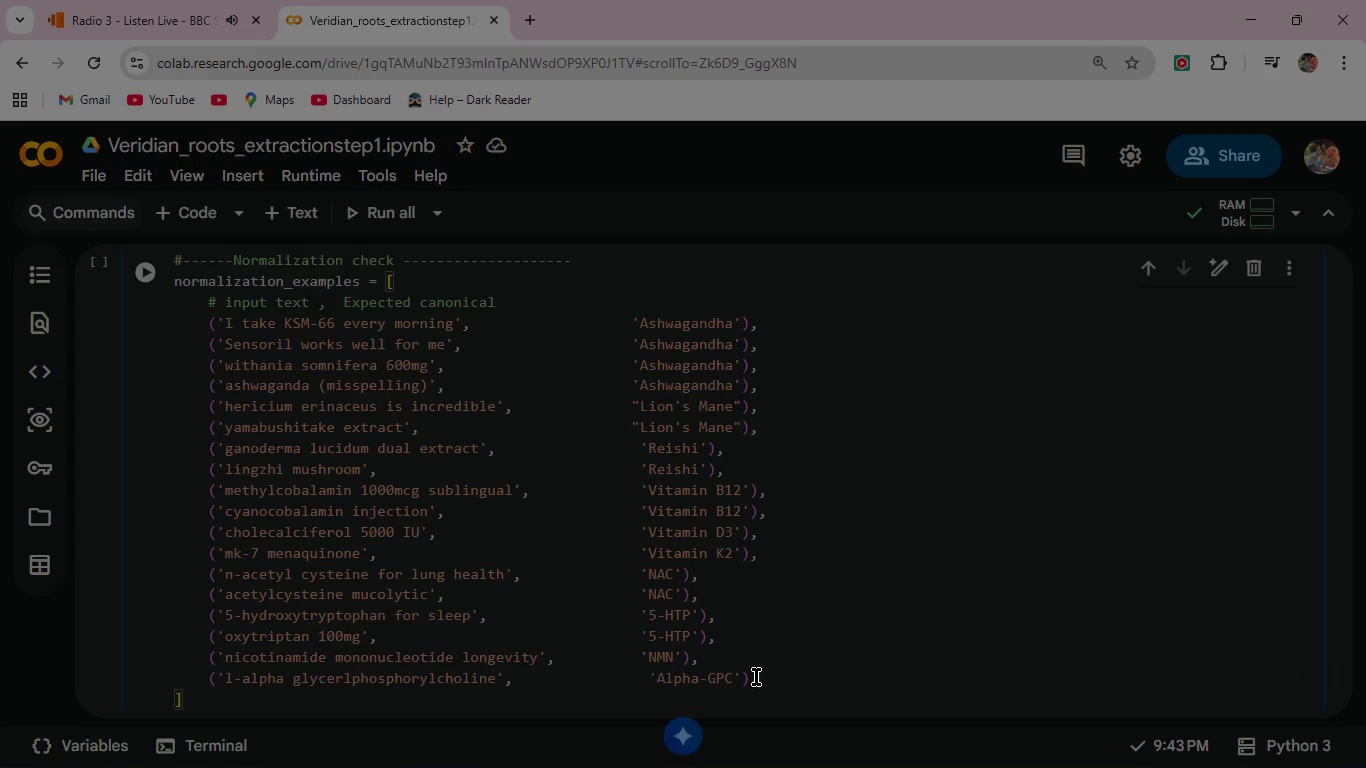 
key(Enter)
 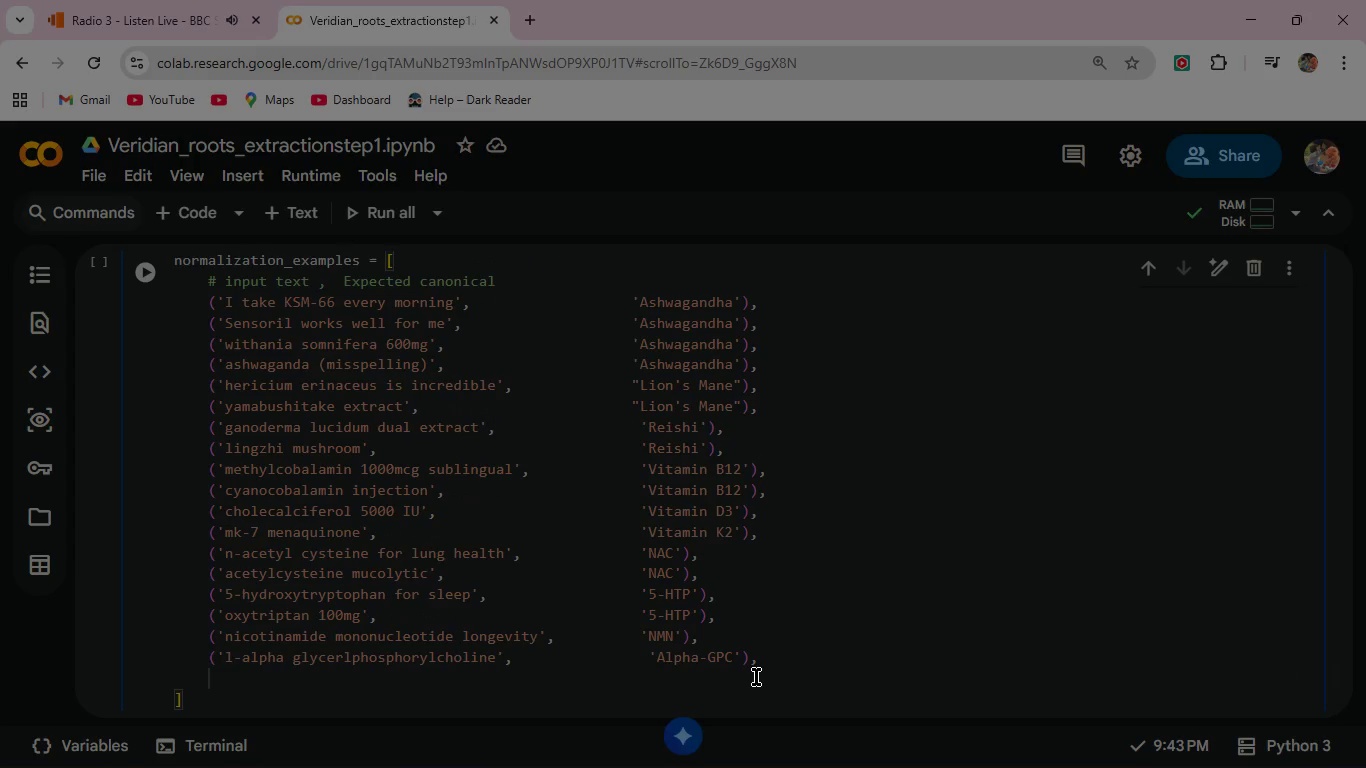 
wait(8.66)
 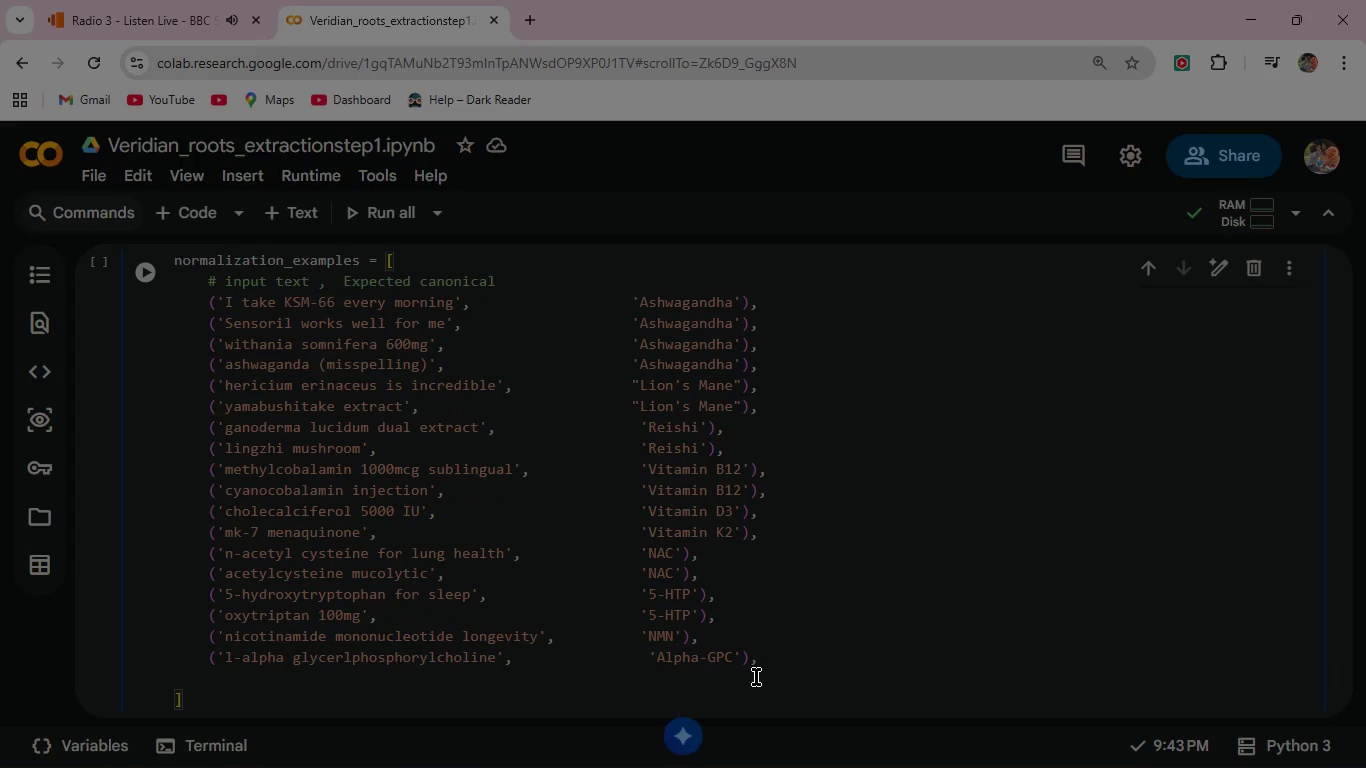 
type(('trametes versicolor immune support)
 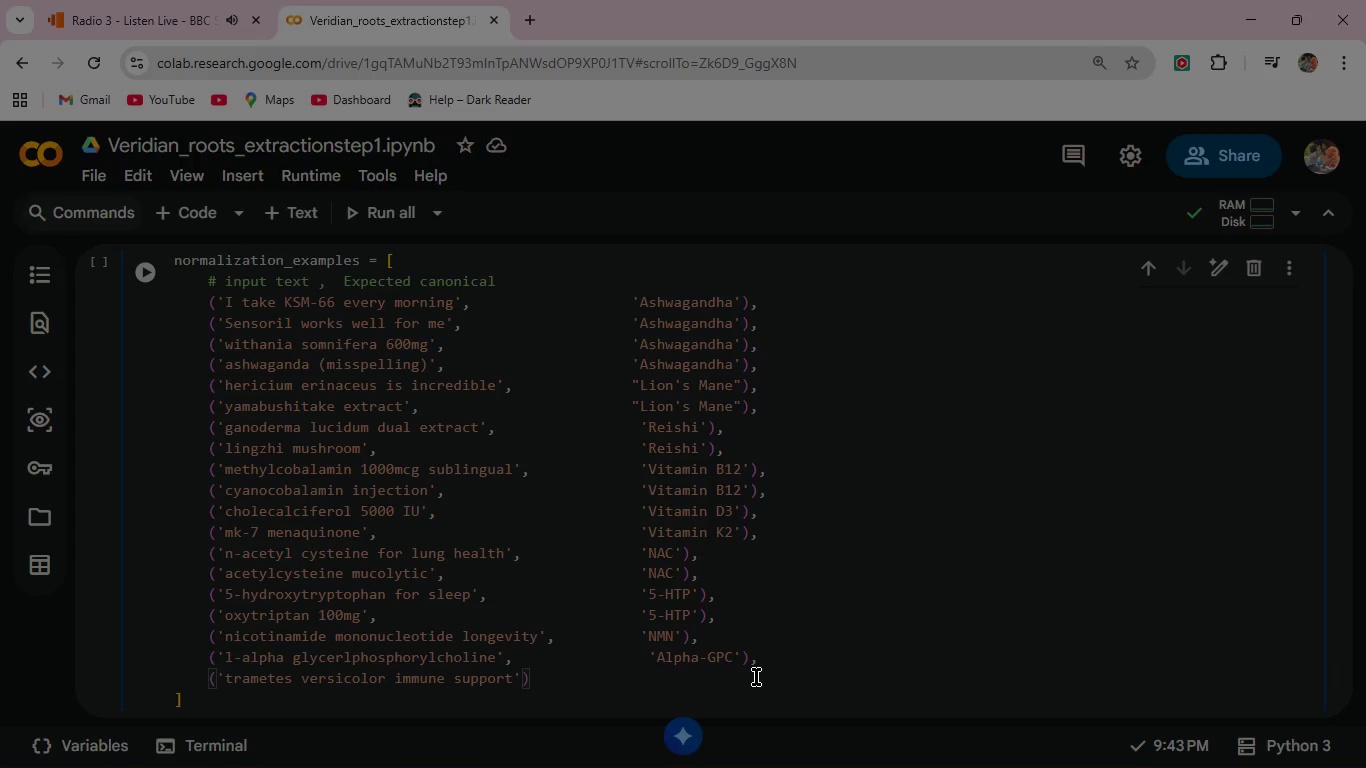 
left_click([756, 677])
 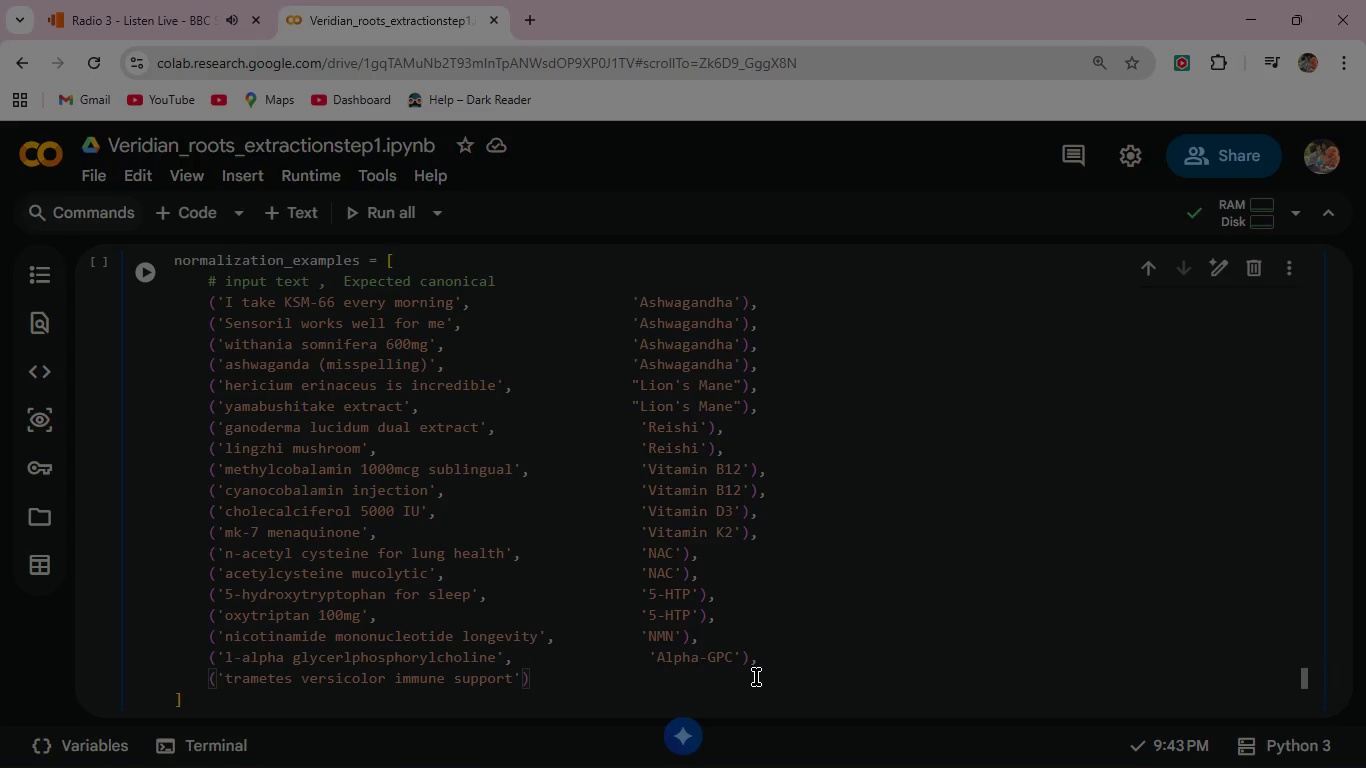 
key(ArrowRight)
 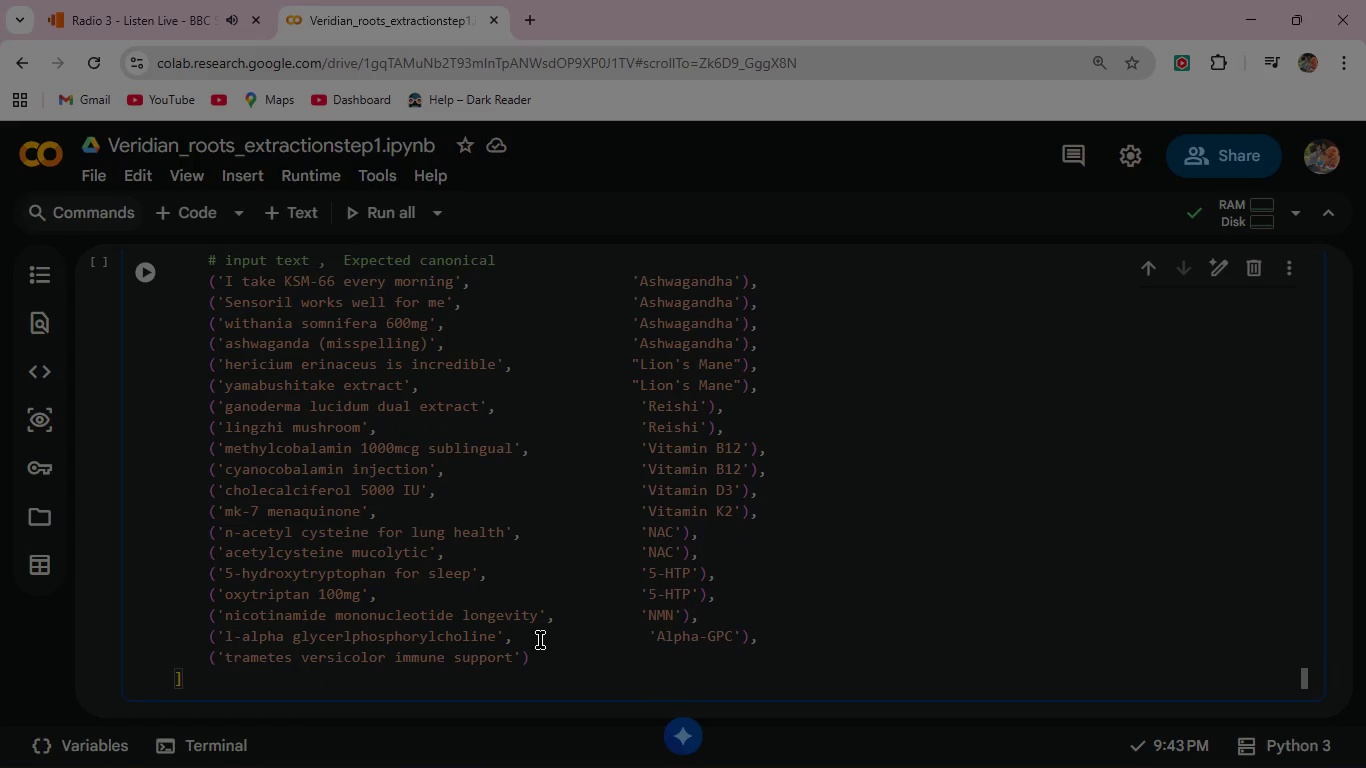 
left_click([524, 657])
 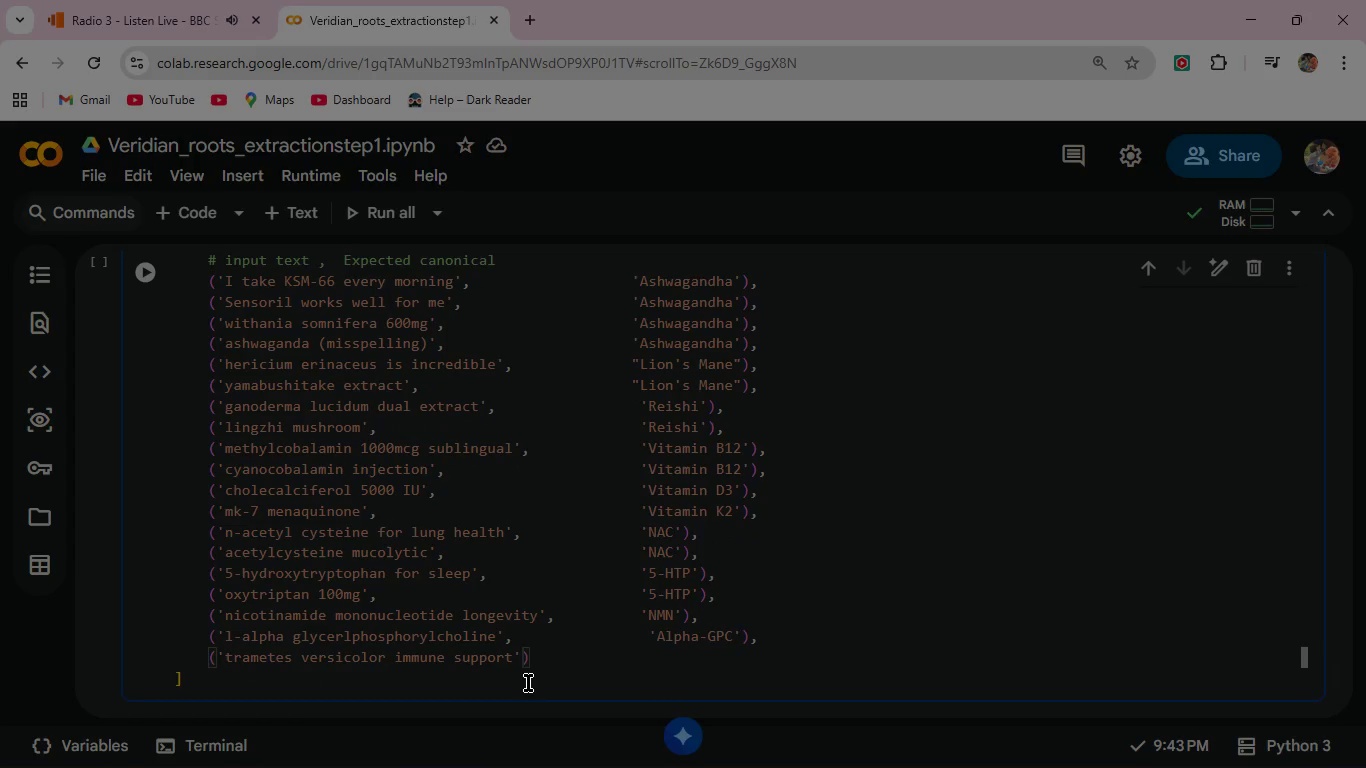 
type(,  'Turkey Tail)
 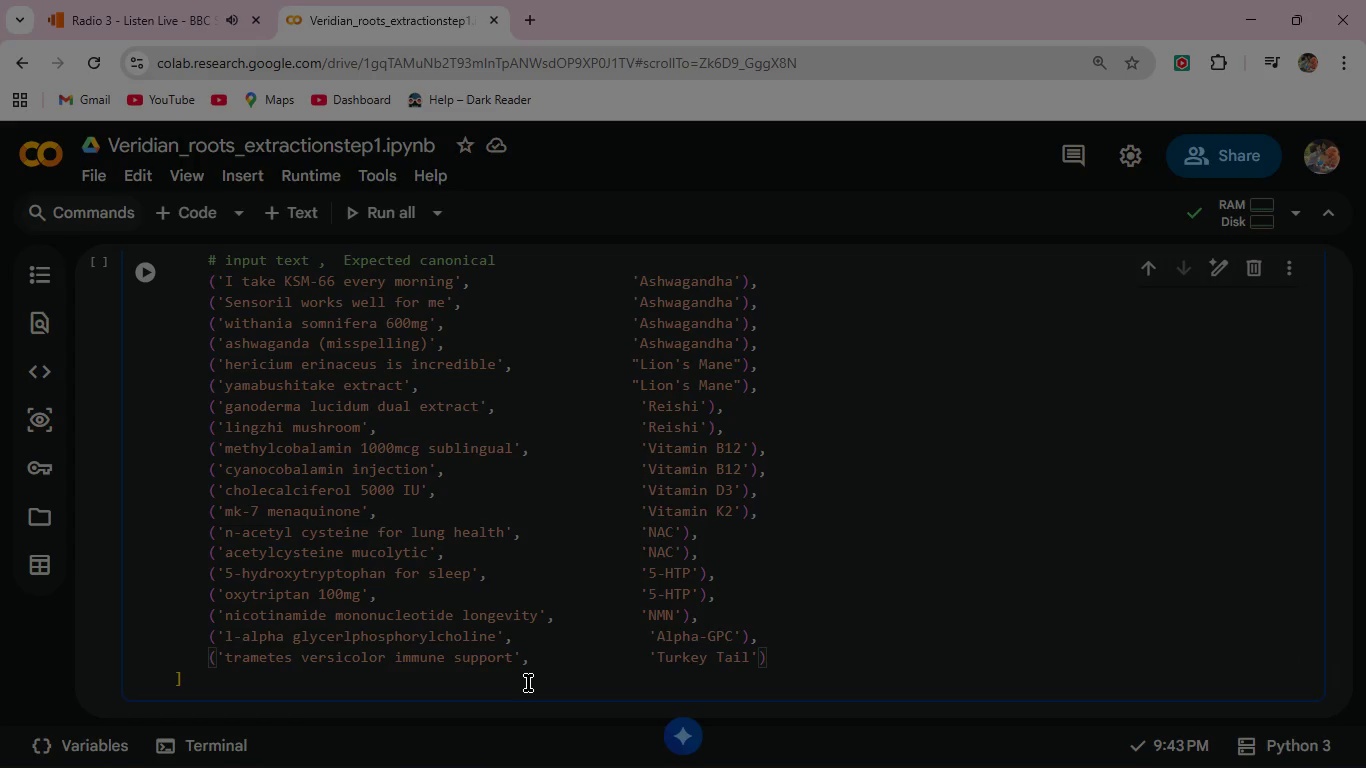 
key(ArrowRight)
 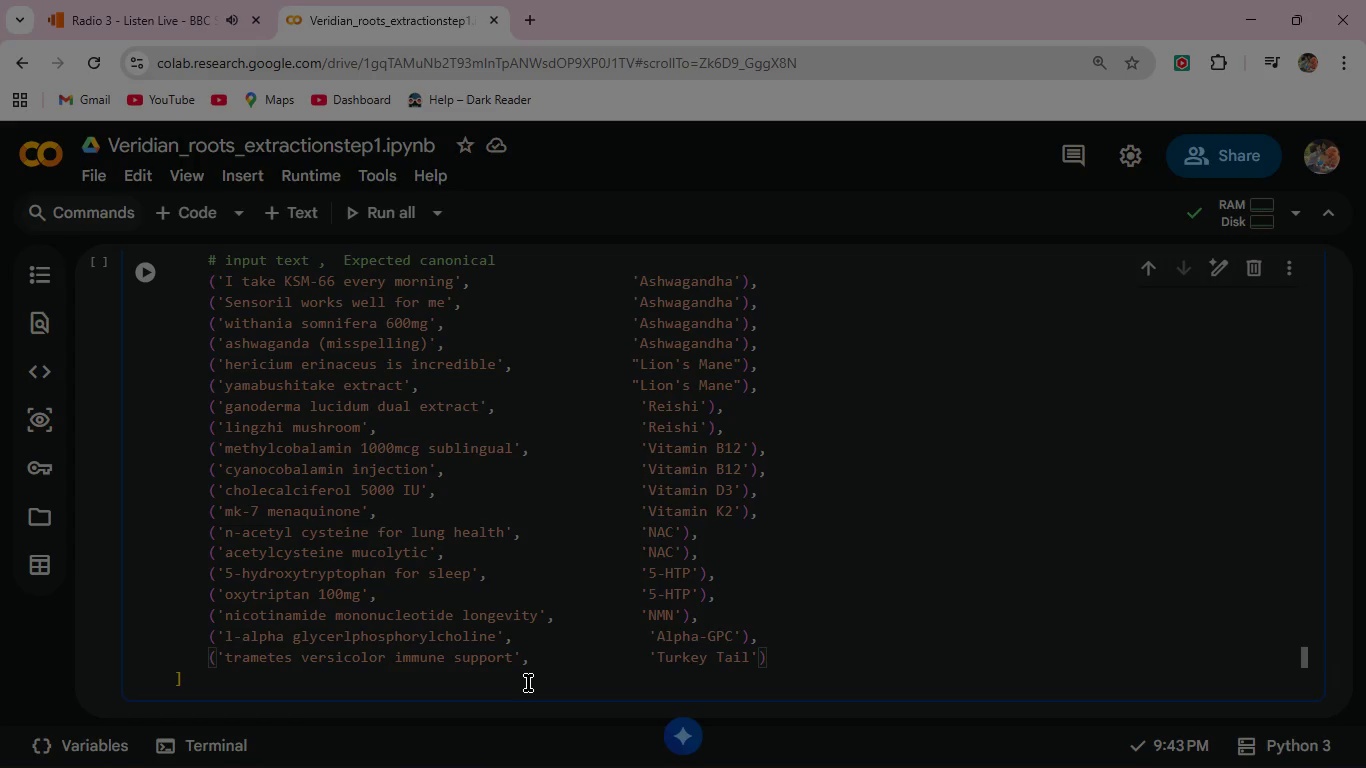 
key(ArrowRight)
 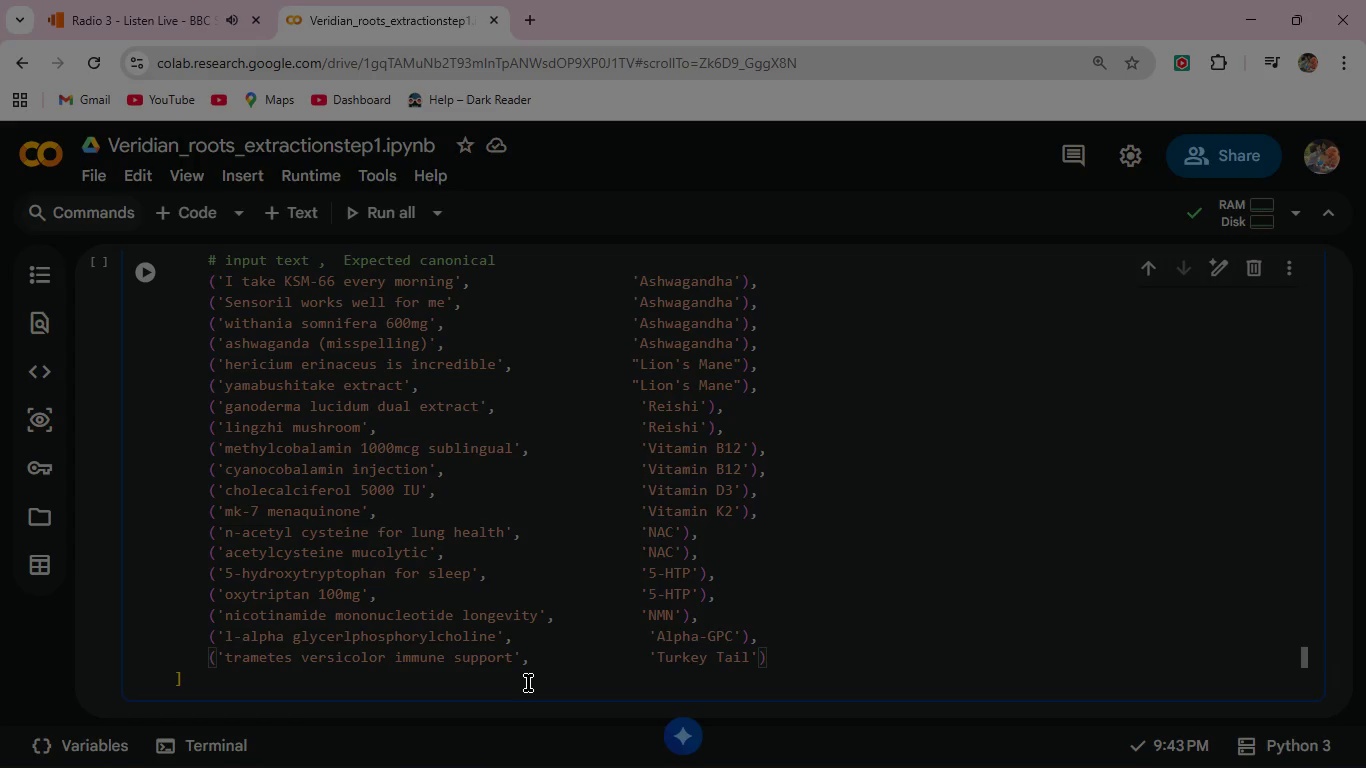 
key(Comma)
 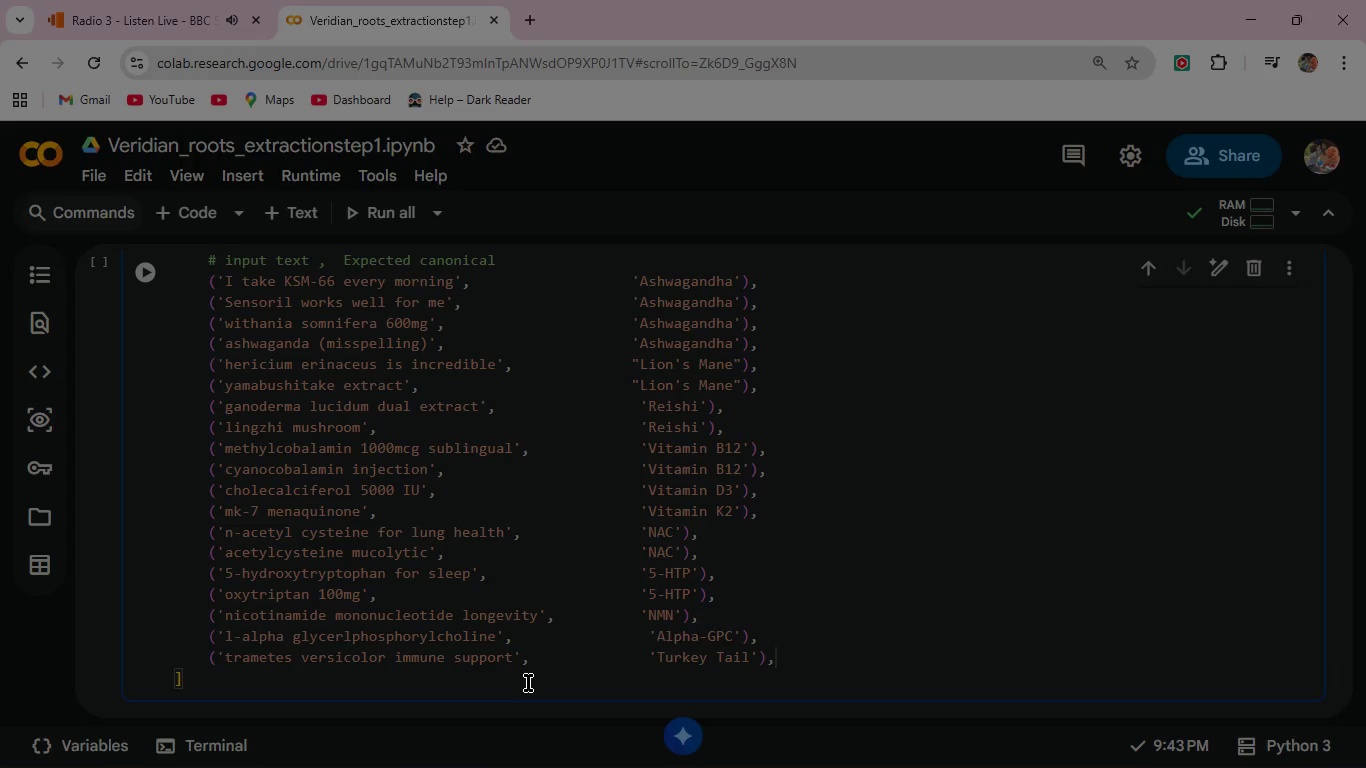 
key(Enter)
 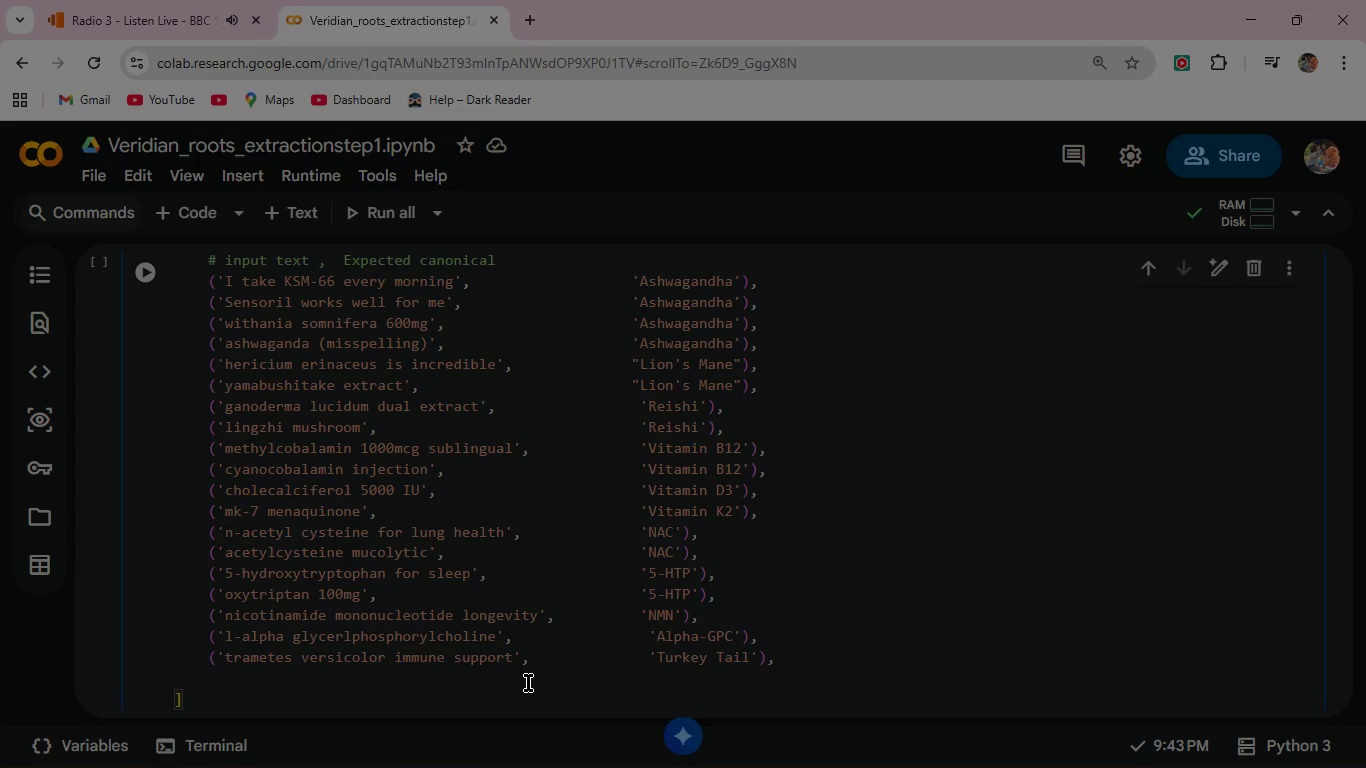 
type(('inonotus obliquus siberian origin)
key(Backspace)
key(Backspace)
key(Backspace)
 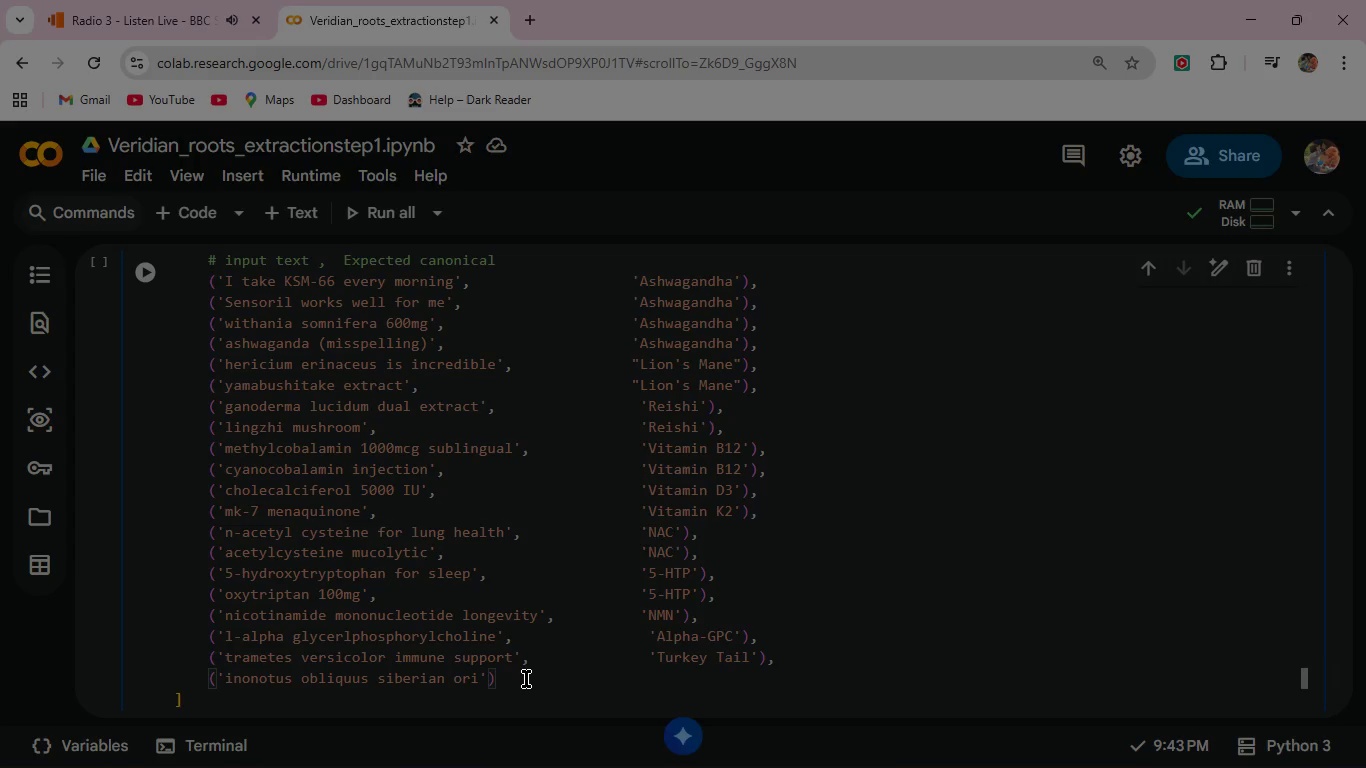 
key(ArrowLeft)
 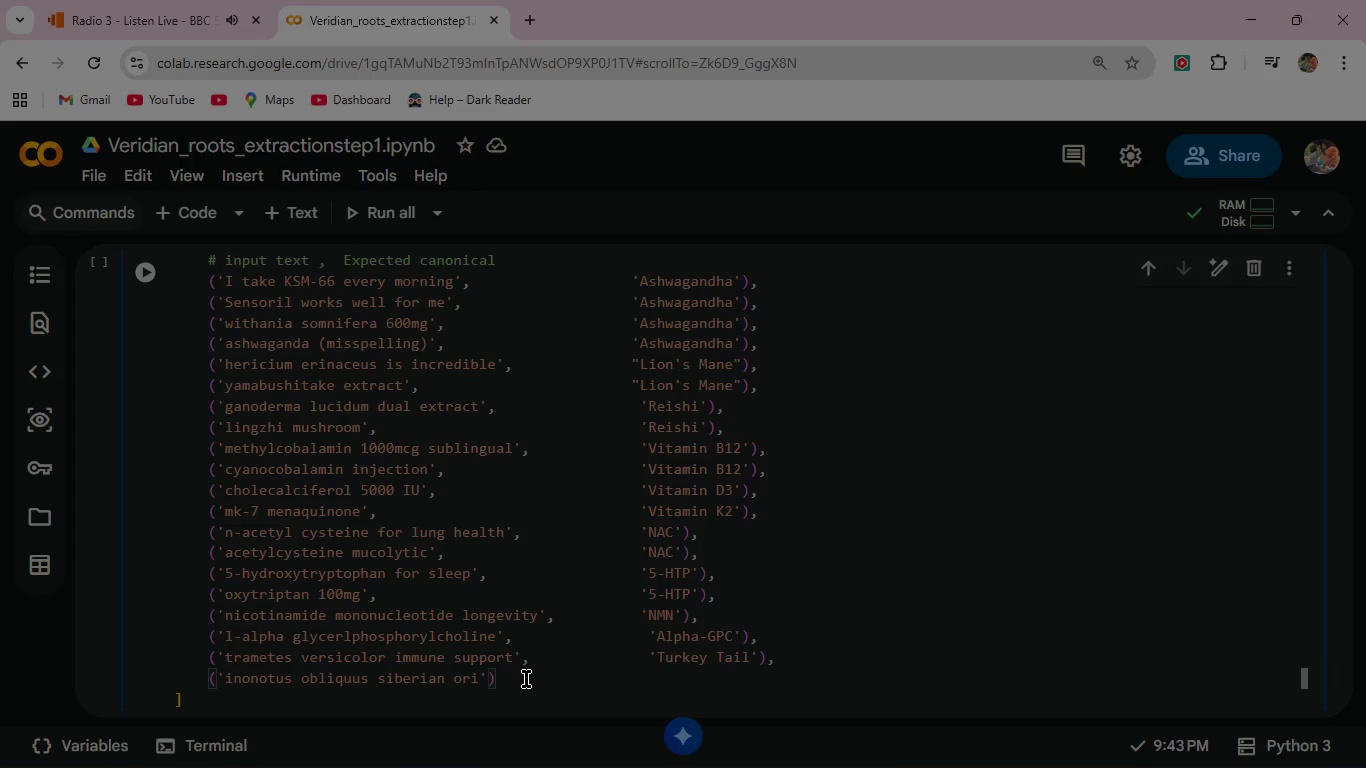 
key(ArrowLeft)
 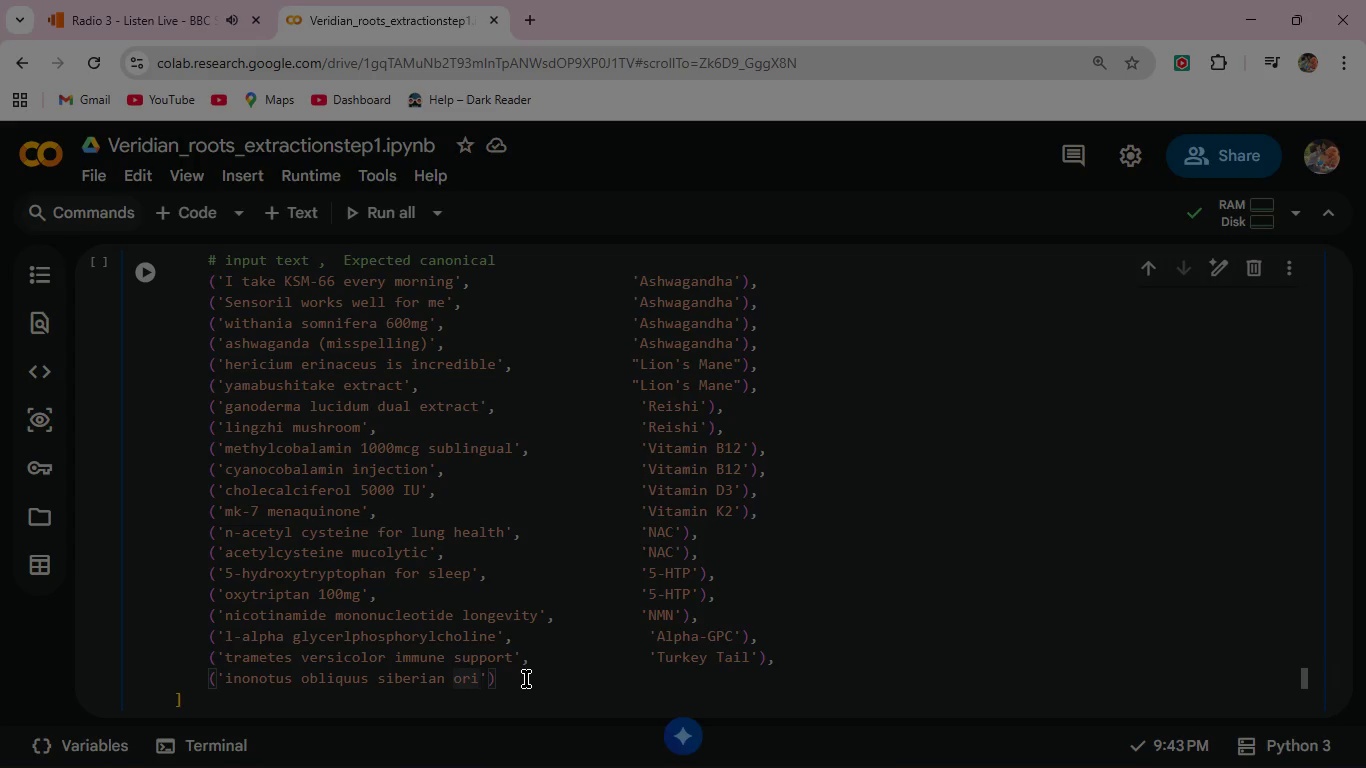 
type(gin)
 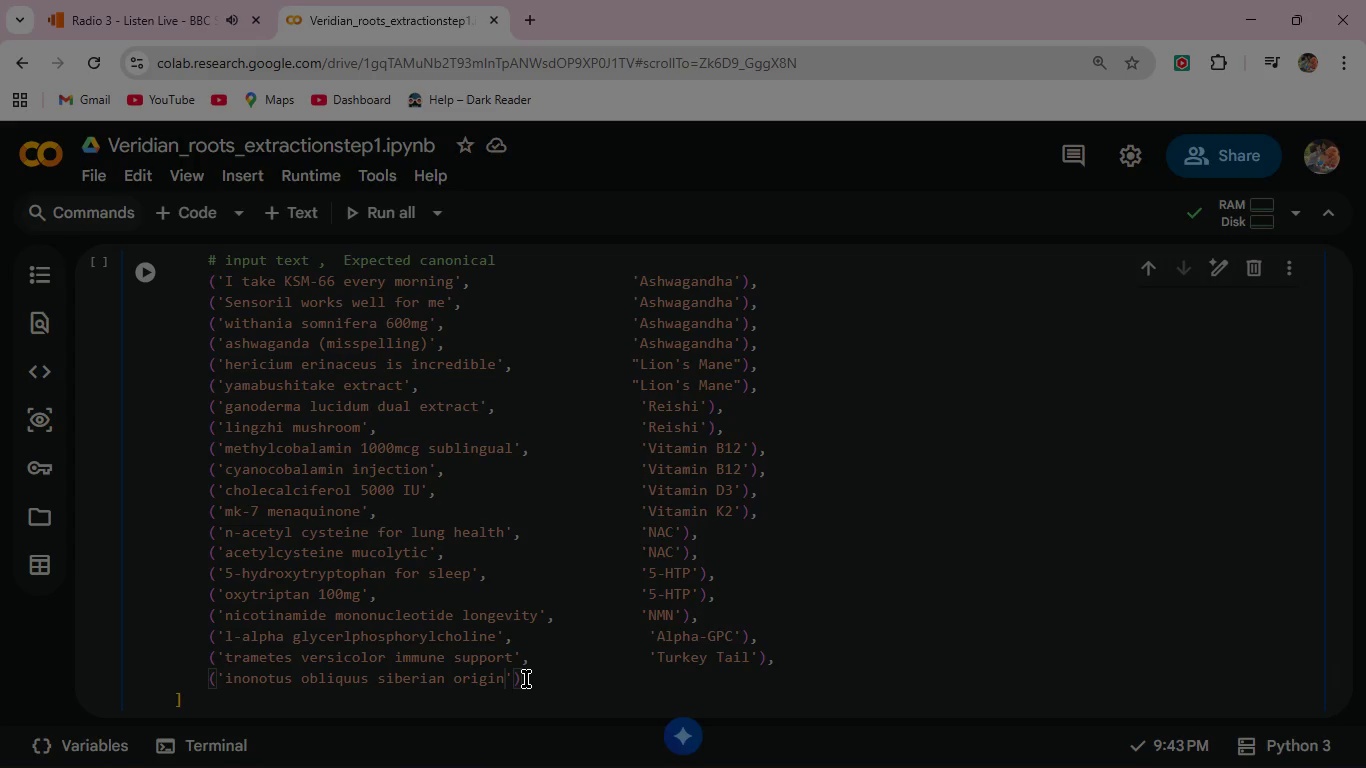 
key(ArrowRight)
 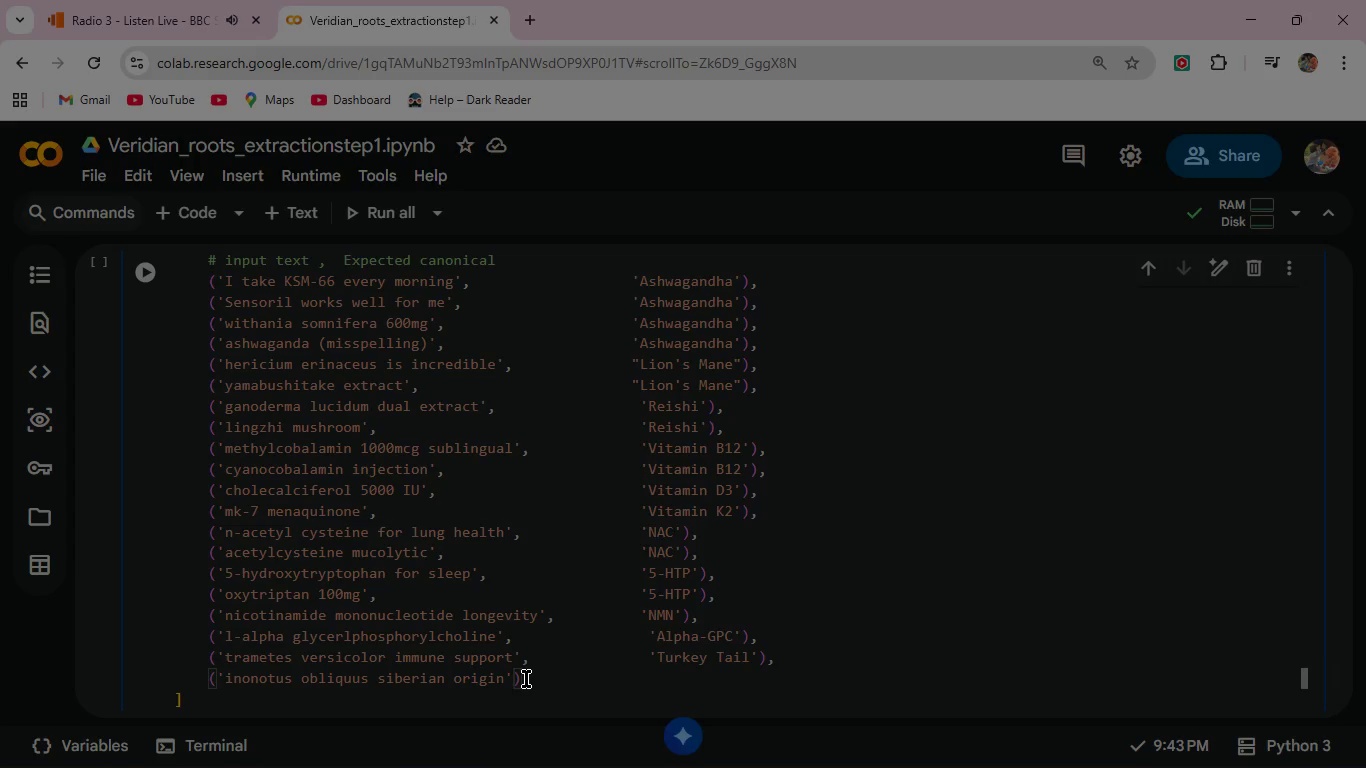 
type(, 'Chaga)
 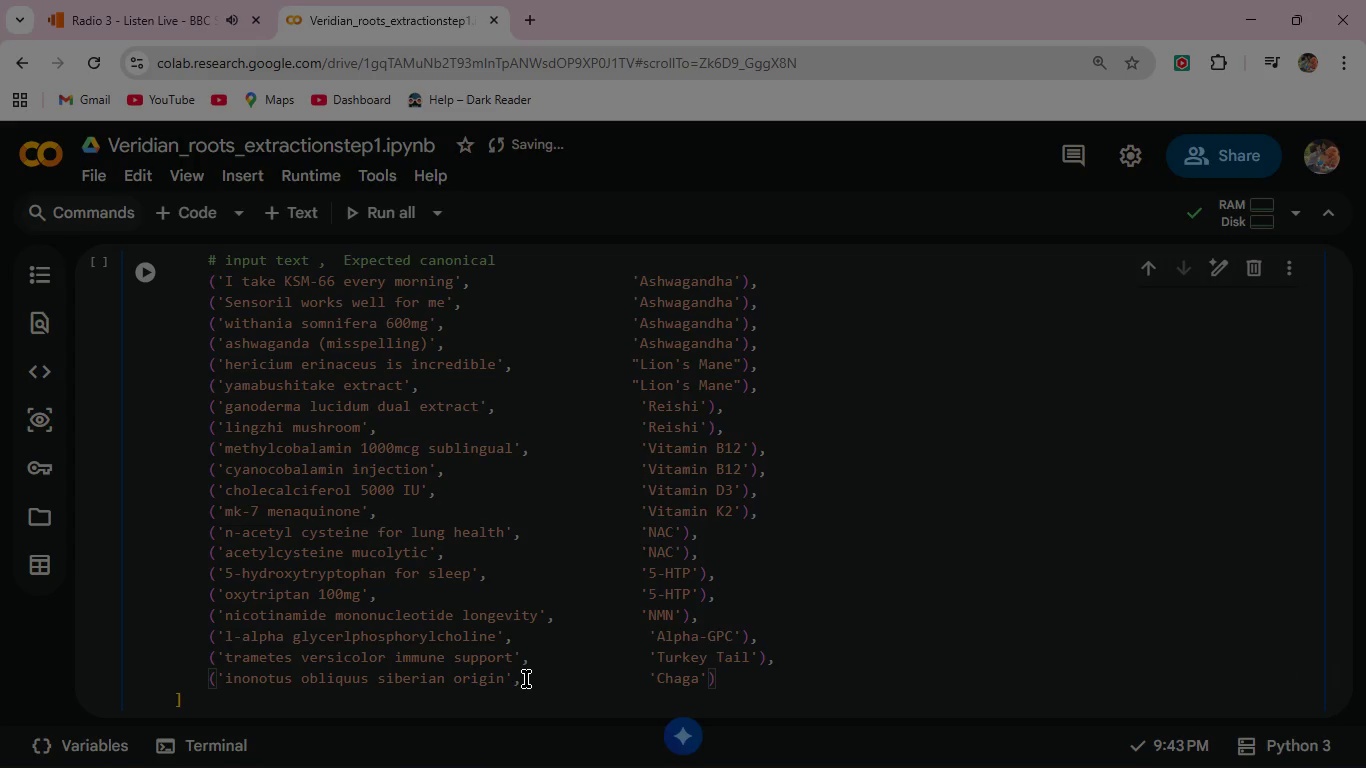 
key(ArrowRight)
 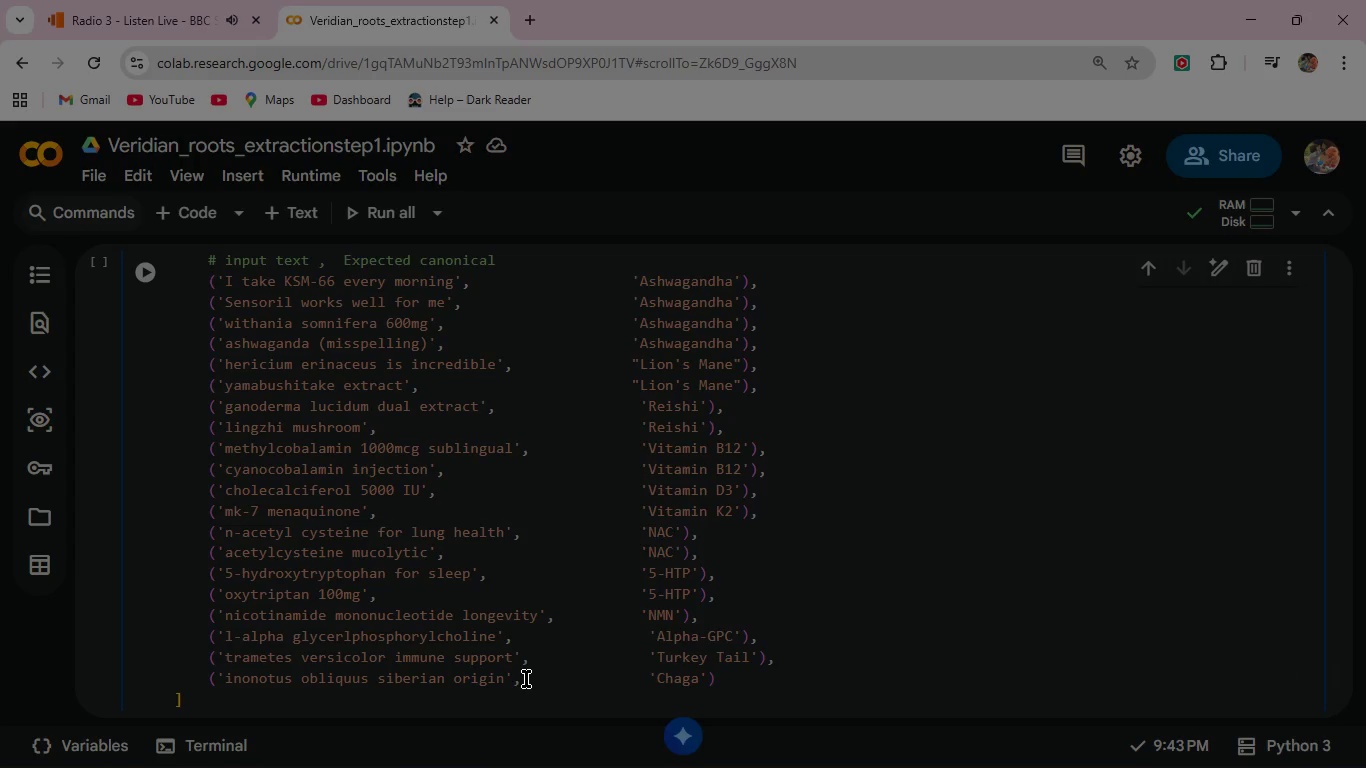 
key(ArrowRight)
 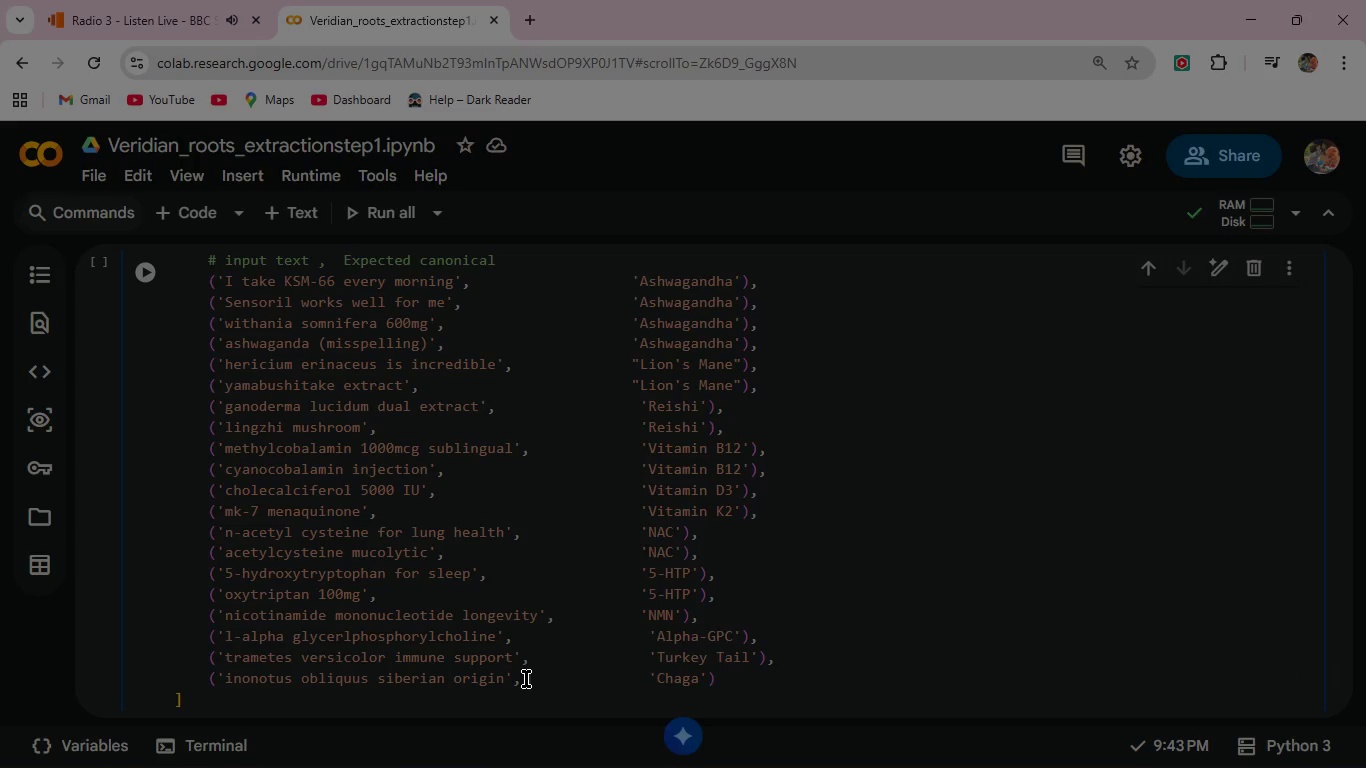 
left_click([526, 679])
 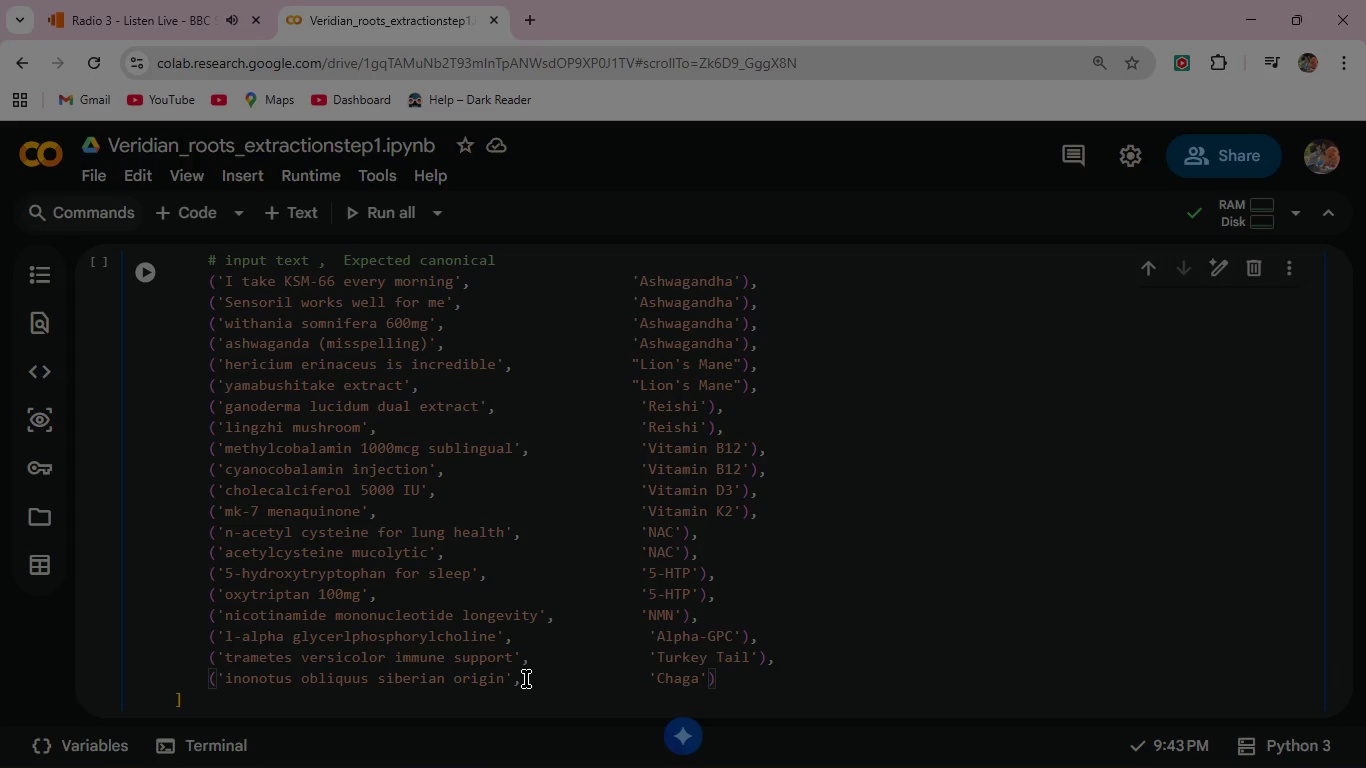 
key(ArrowRight)
 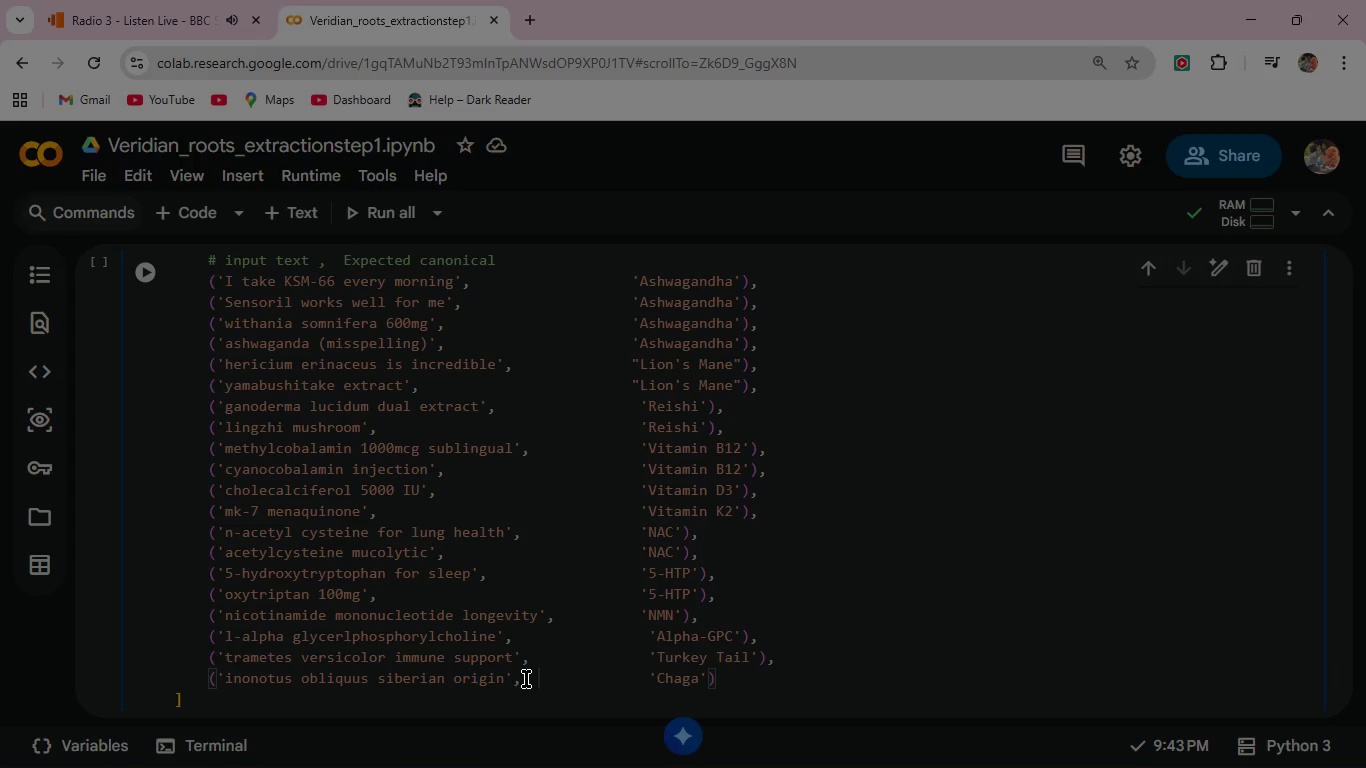 
left_click_drag(start_coordinate=[535, 674], to_coordinate=[577, 767])
 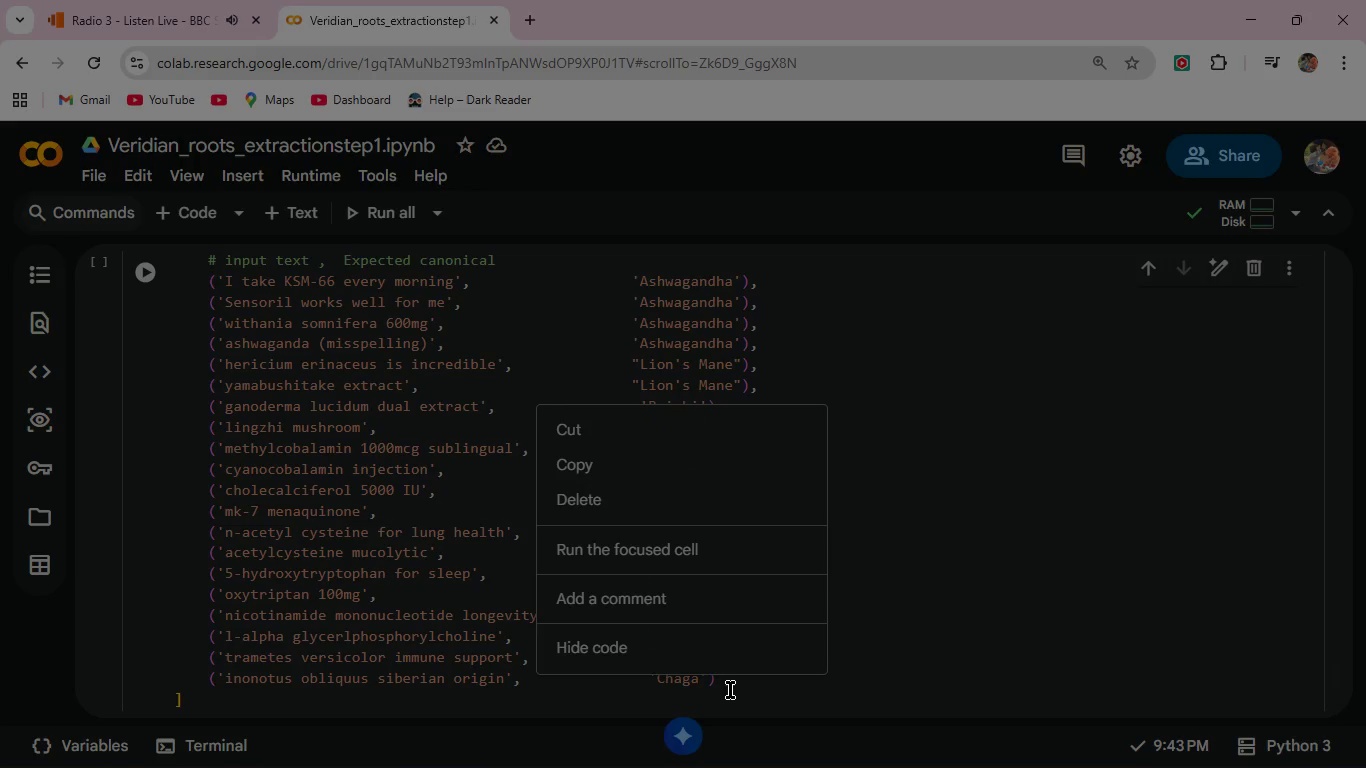 
left_click([731, 687])
 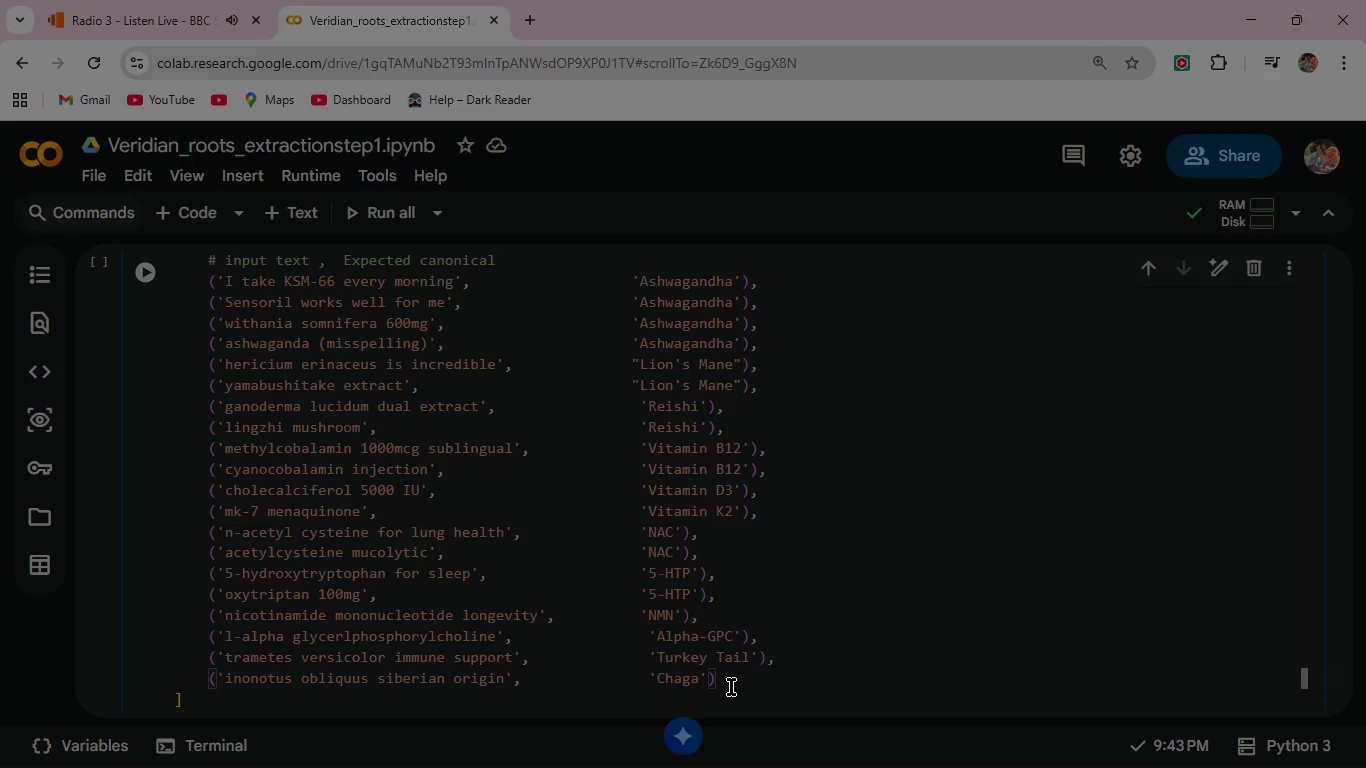 
key(Comma)
 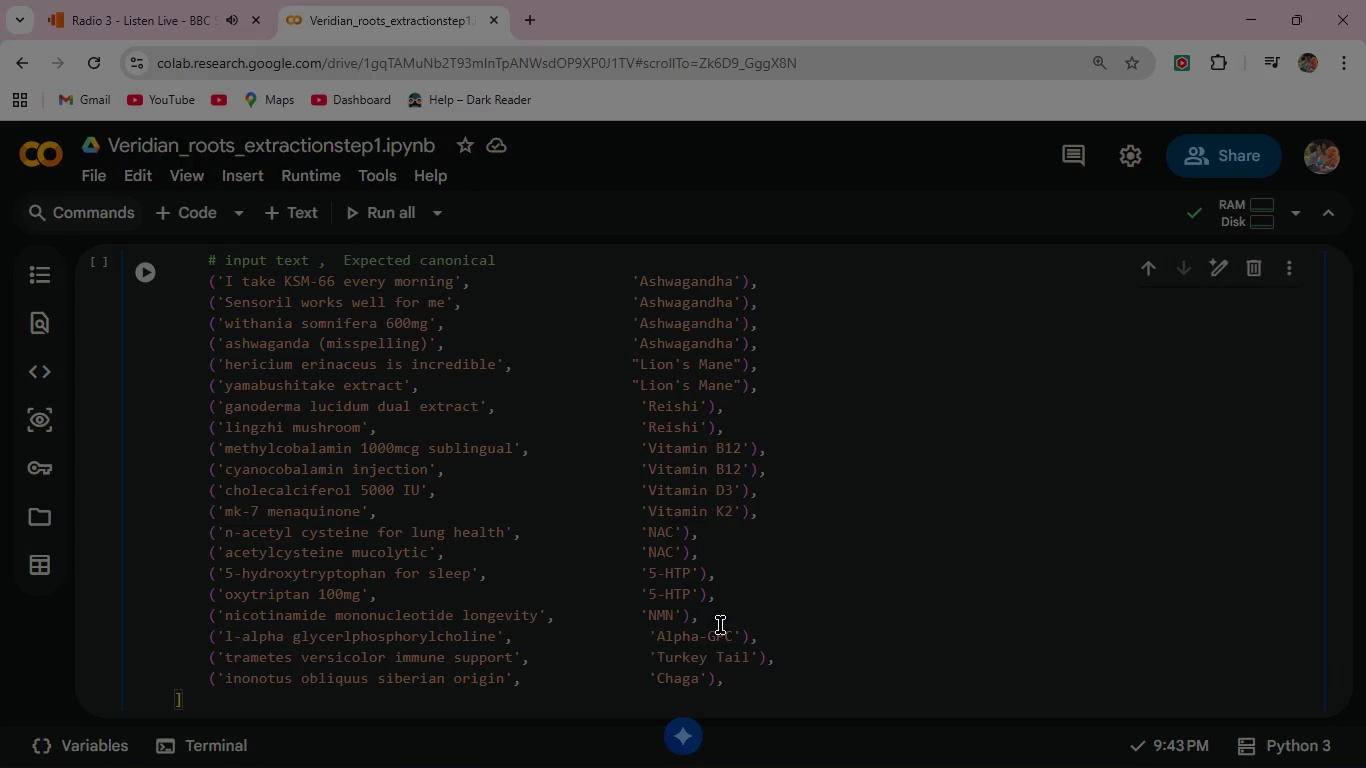 
scroll: coordinate [713, 567], scroll_direction: down, amount: 3.0
 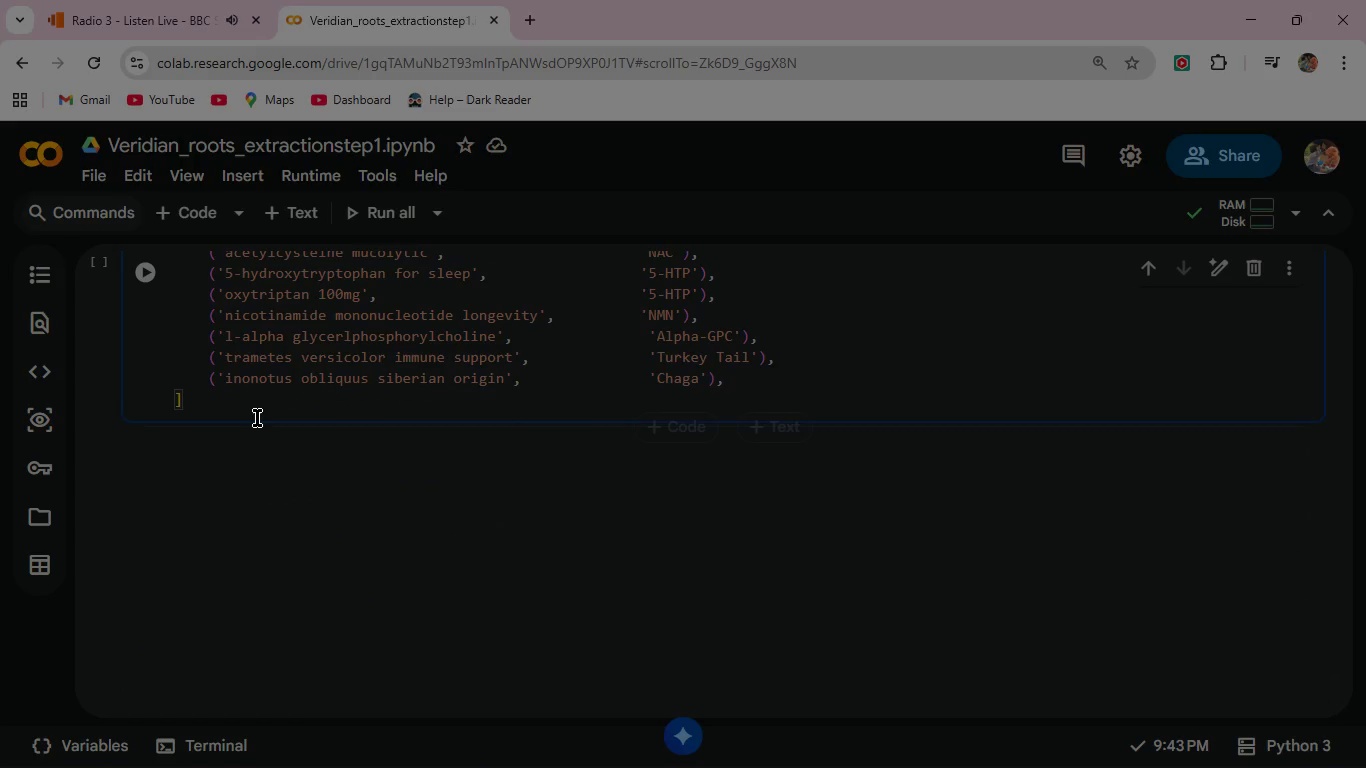 
left_click([256, 407])
 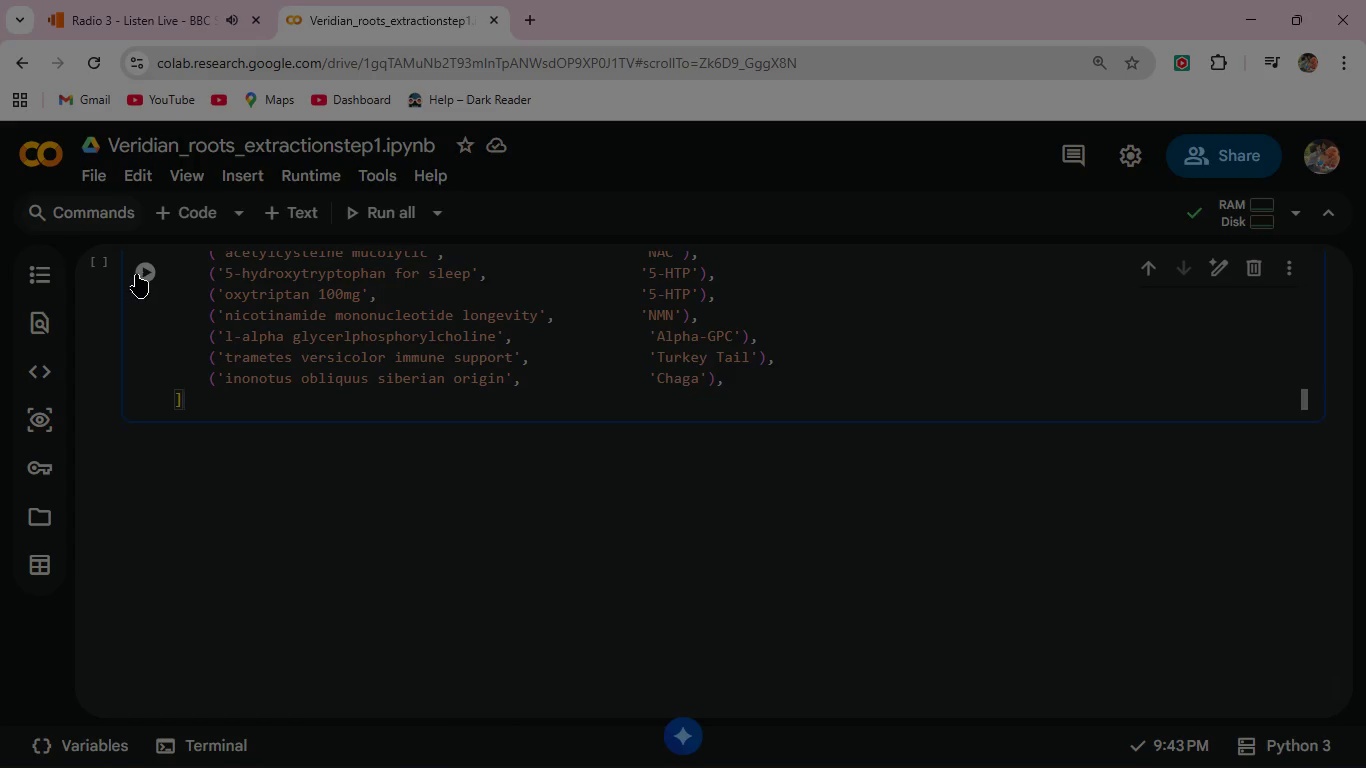 
left_click([143, 266])
 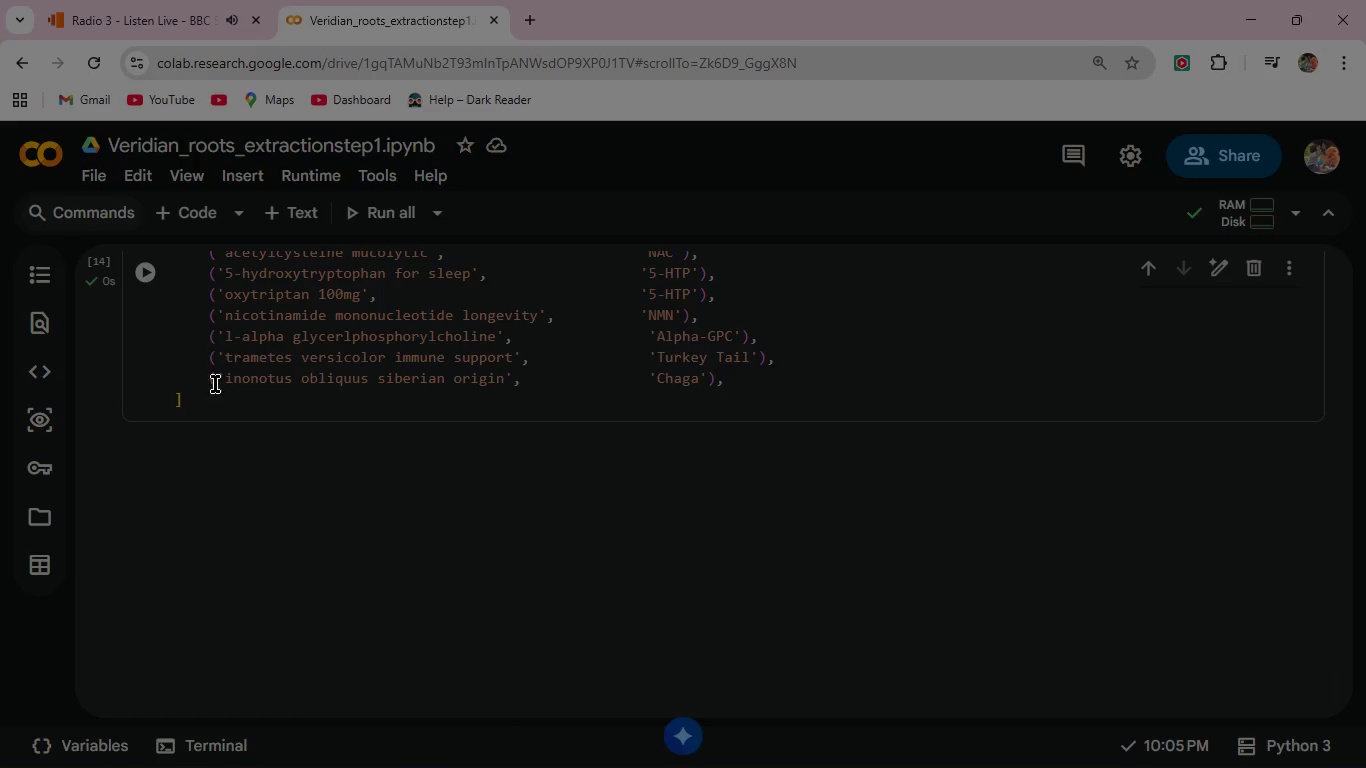 
left_click([215, 398])
 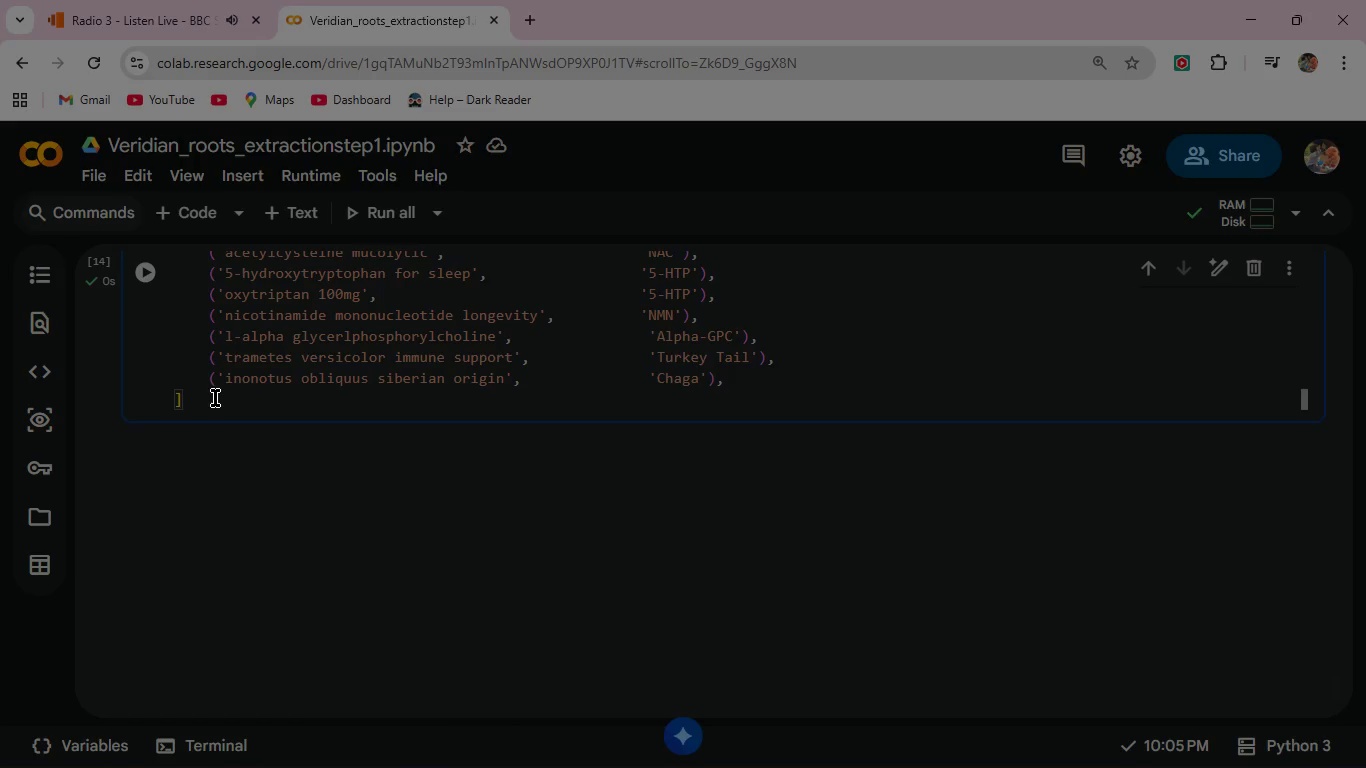 
left_click([215, 398])
 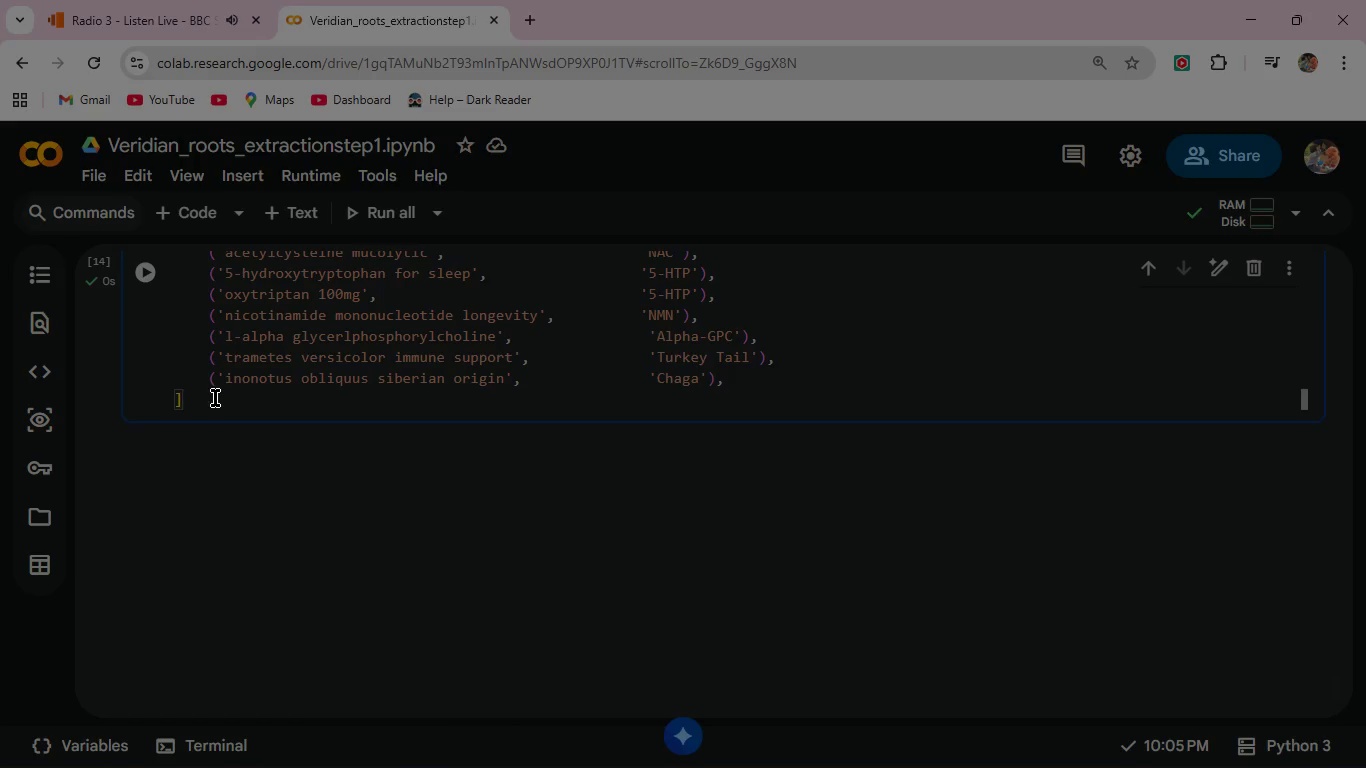 
key(Enter)
 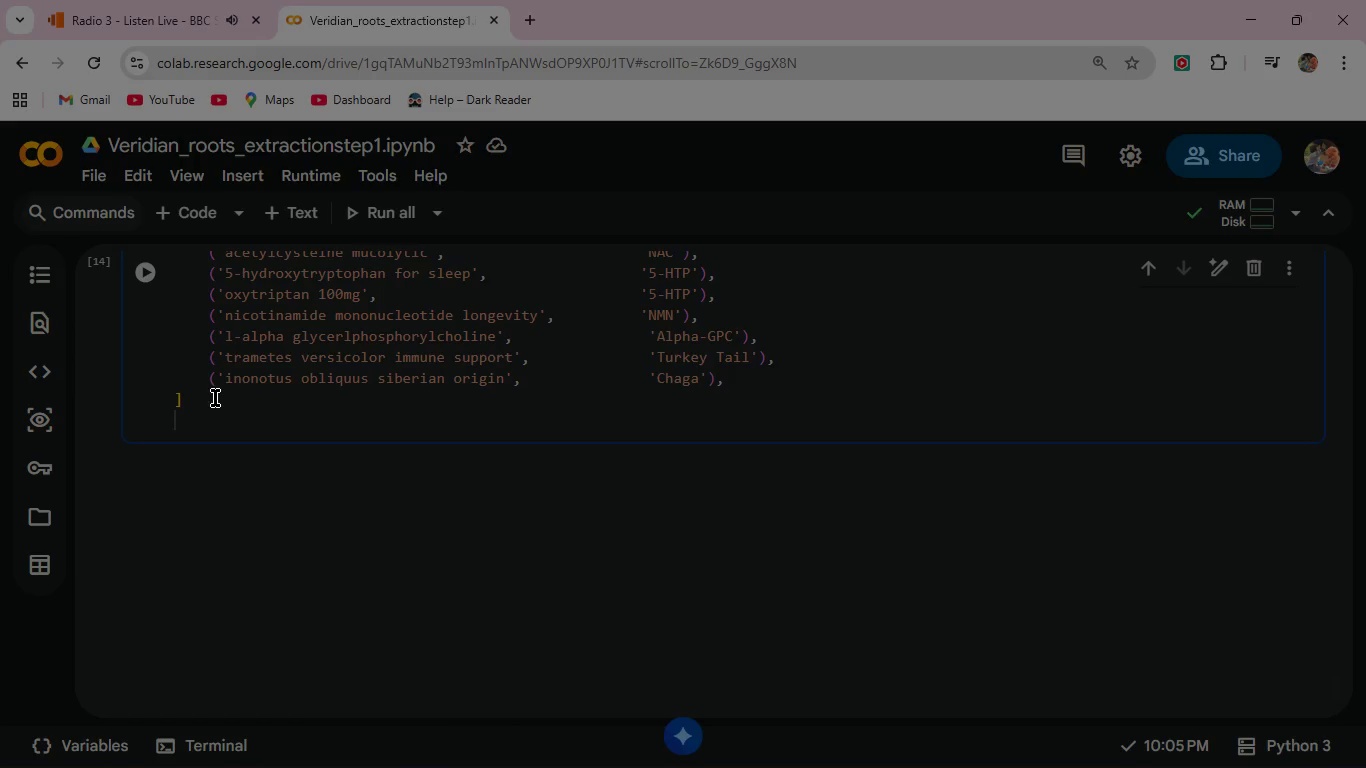 
key(Enter)
 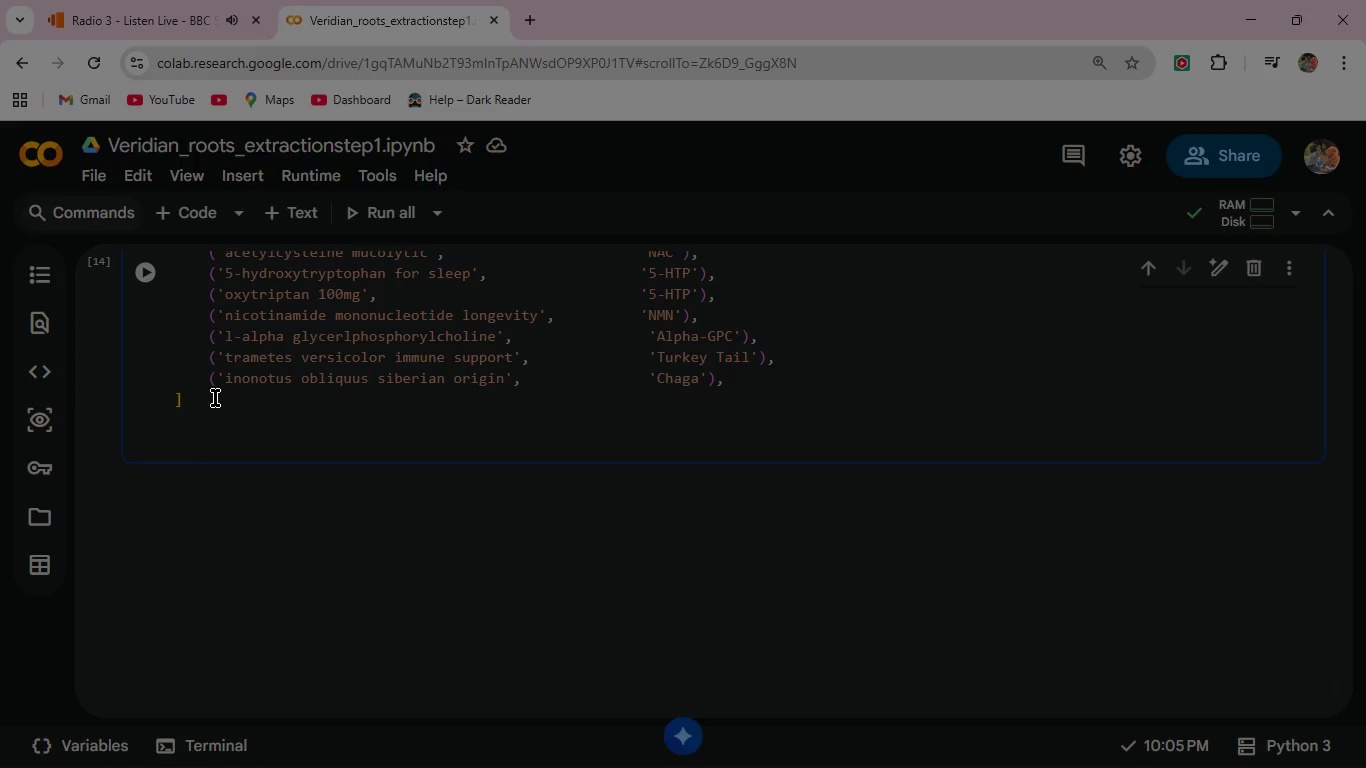 
type(audit_results  [)
 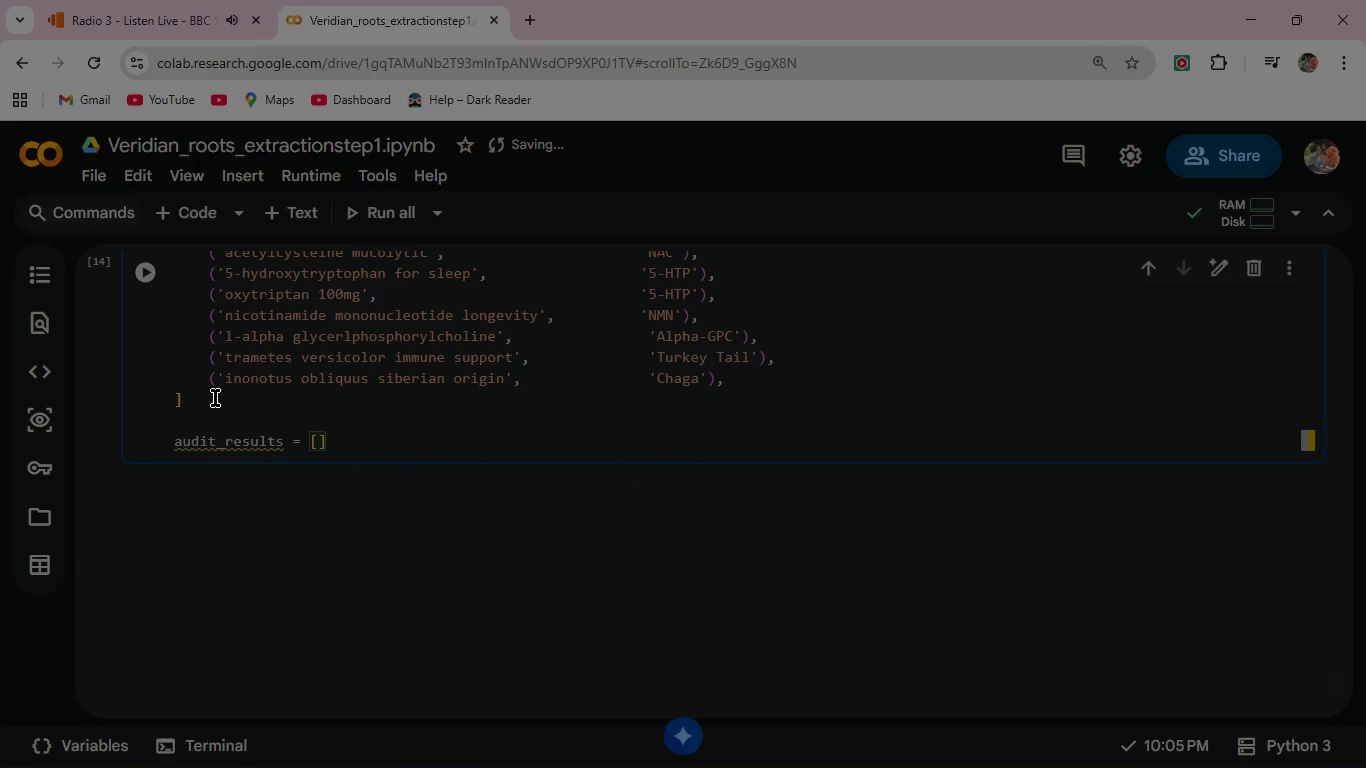 
 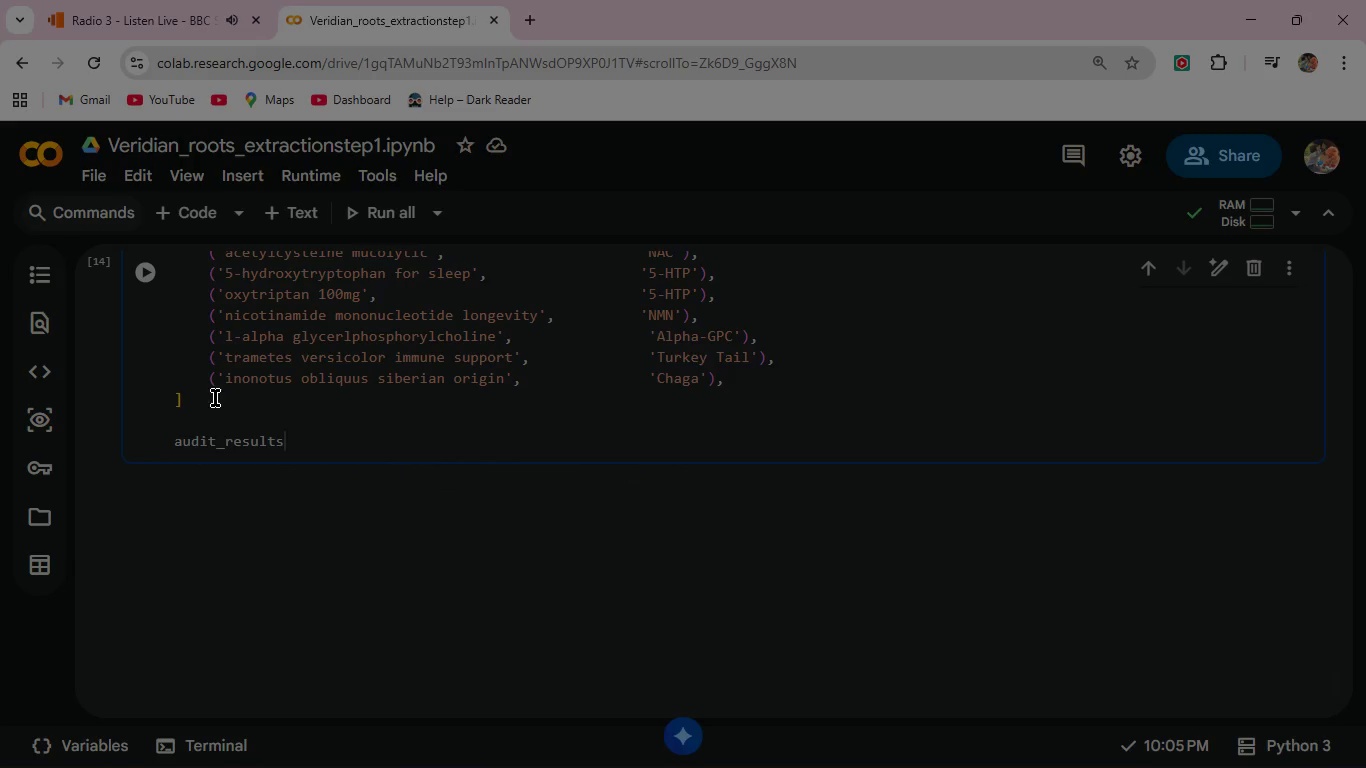 
hold_key(key=Equal, duration=29.17)
 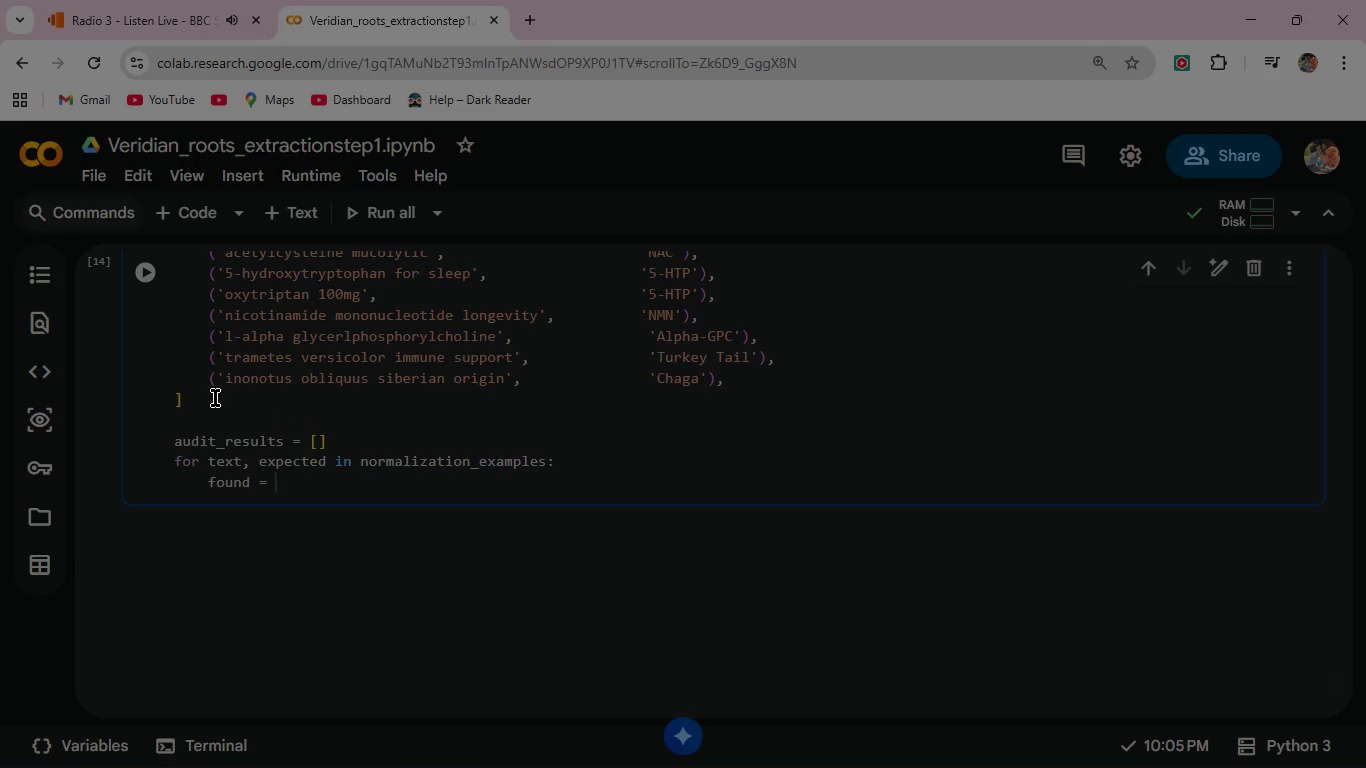 
key(ArrowRight)
 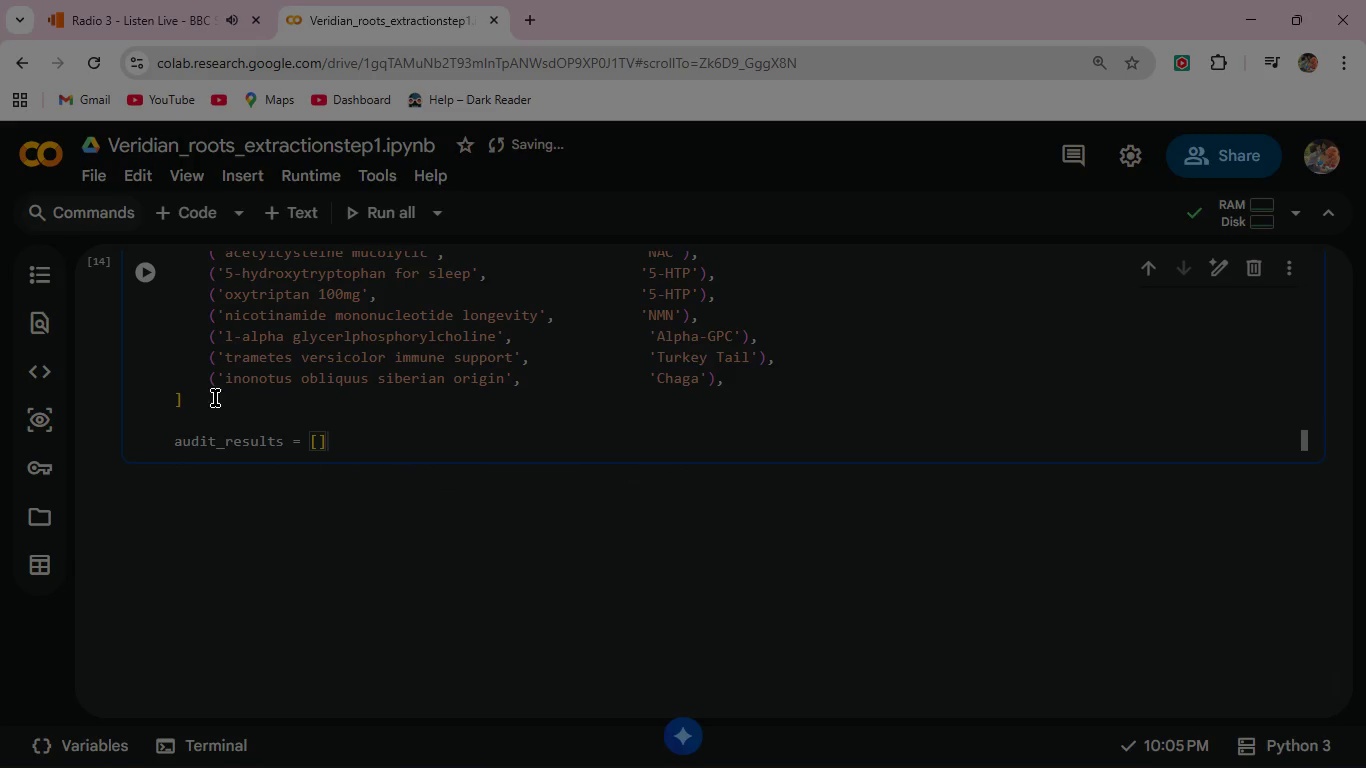 
key(Enter)
 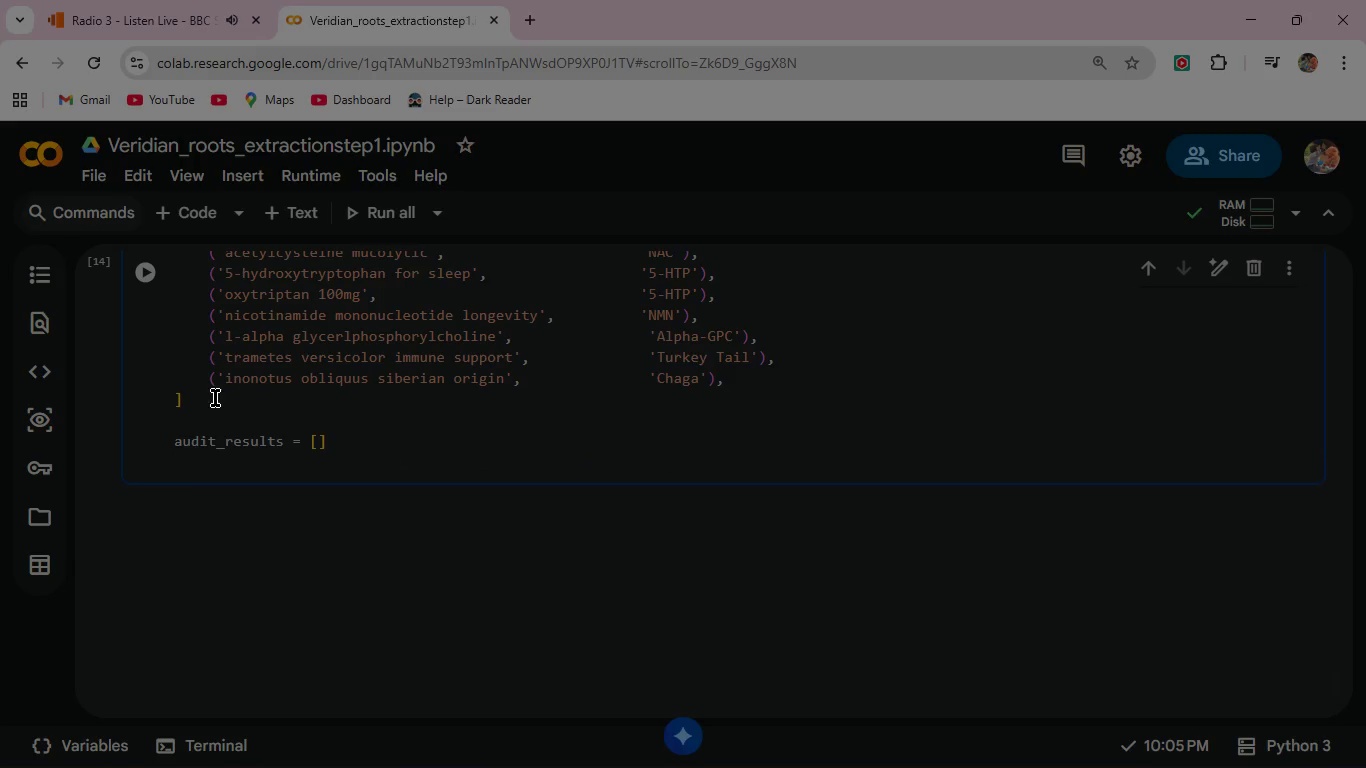 
type(for text, expected in norma)
 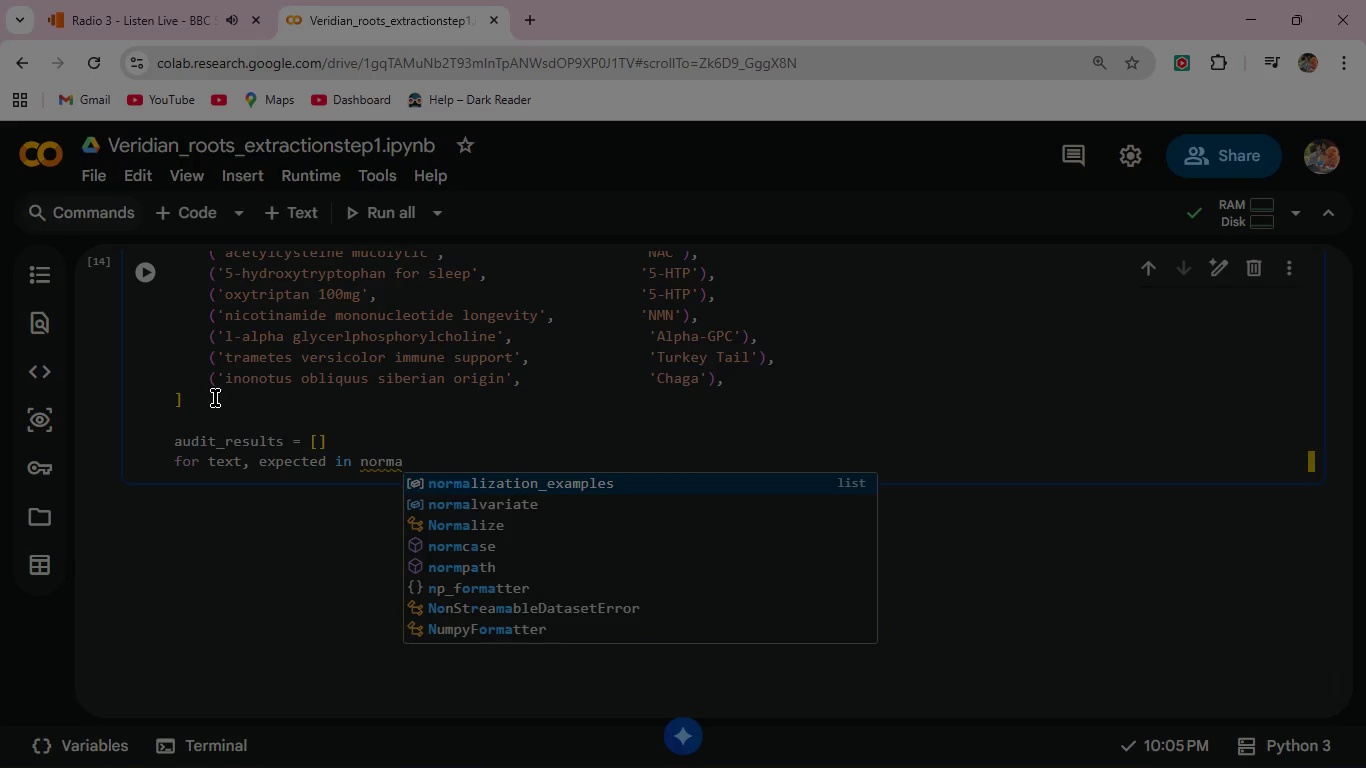 
key(Enter)
 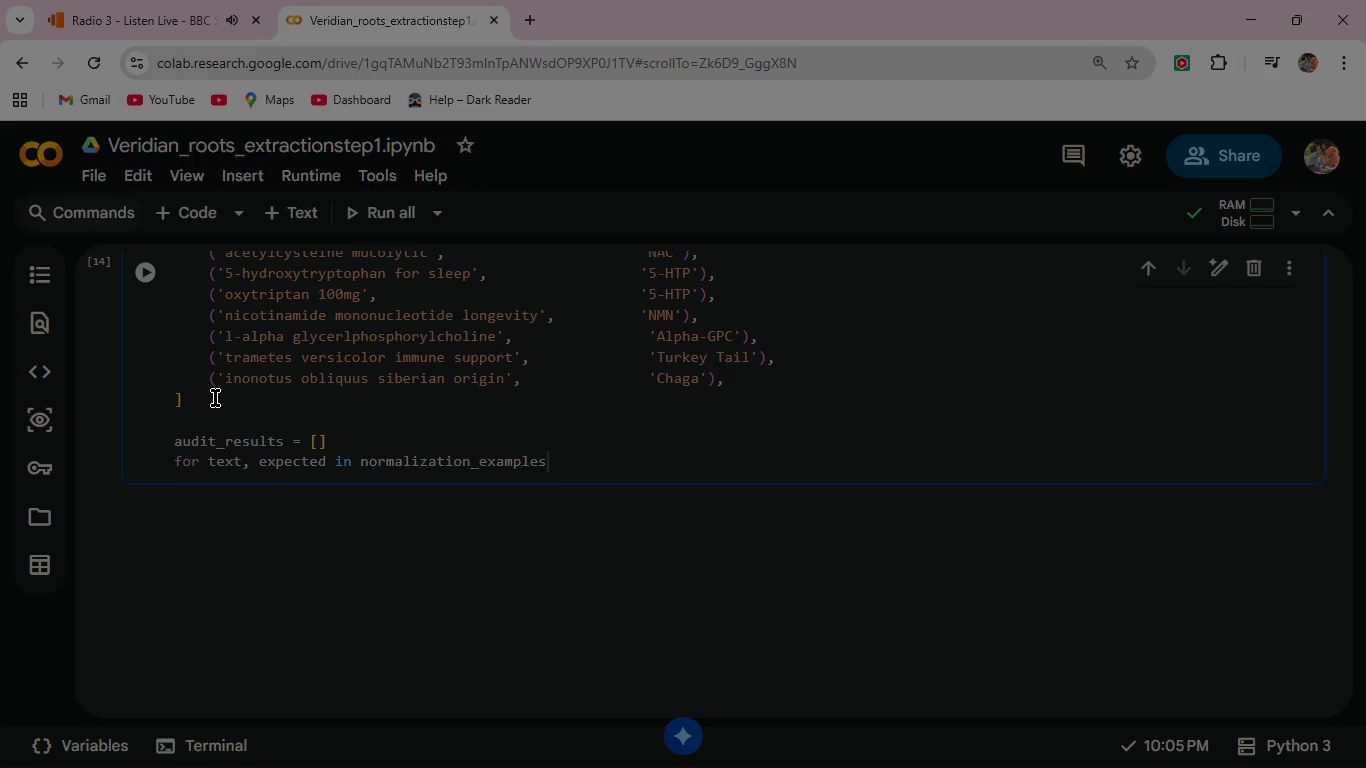 
key(Shift+ShiftRight)
 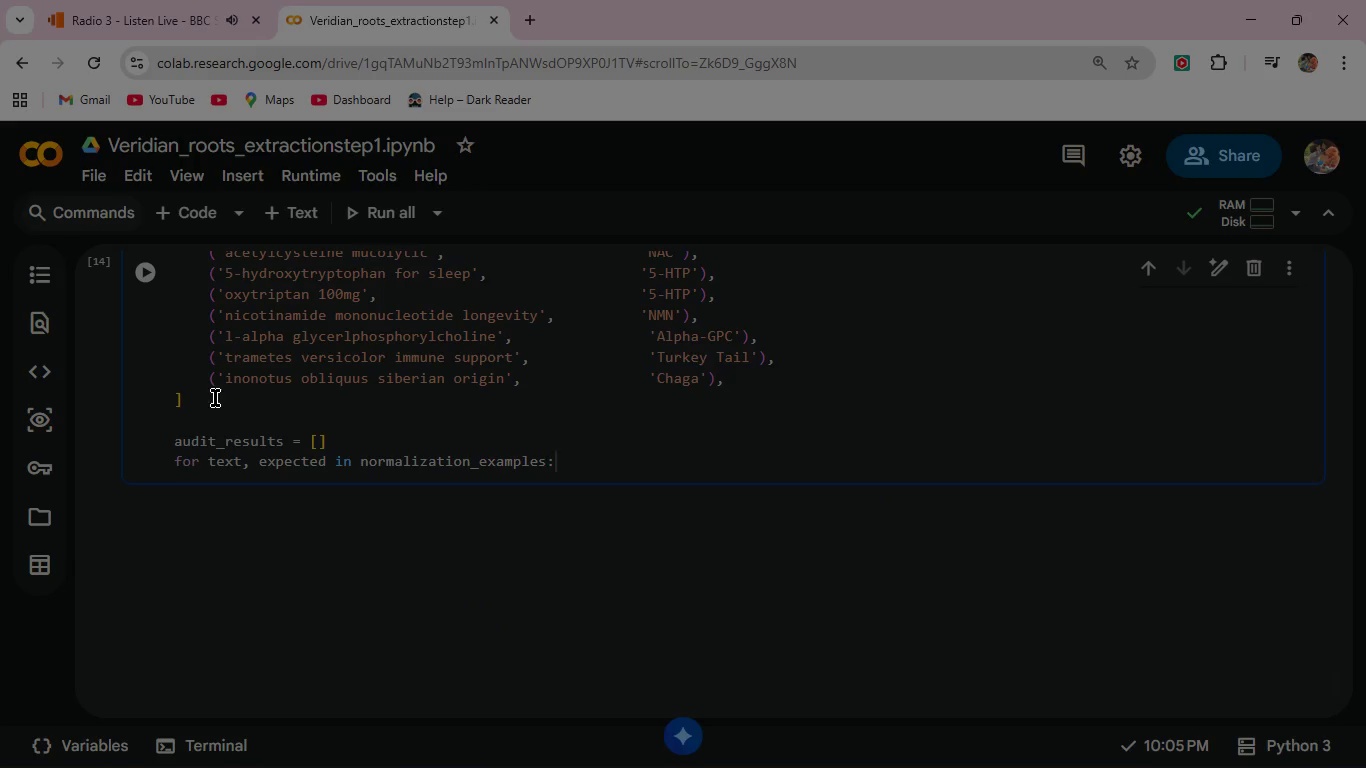 
key(Shift+Semicolon)
 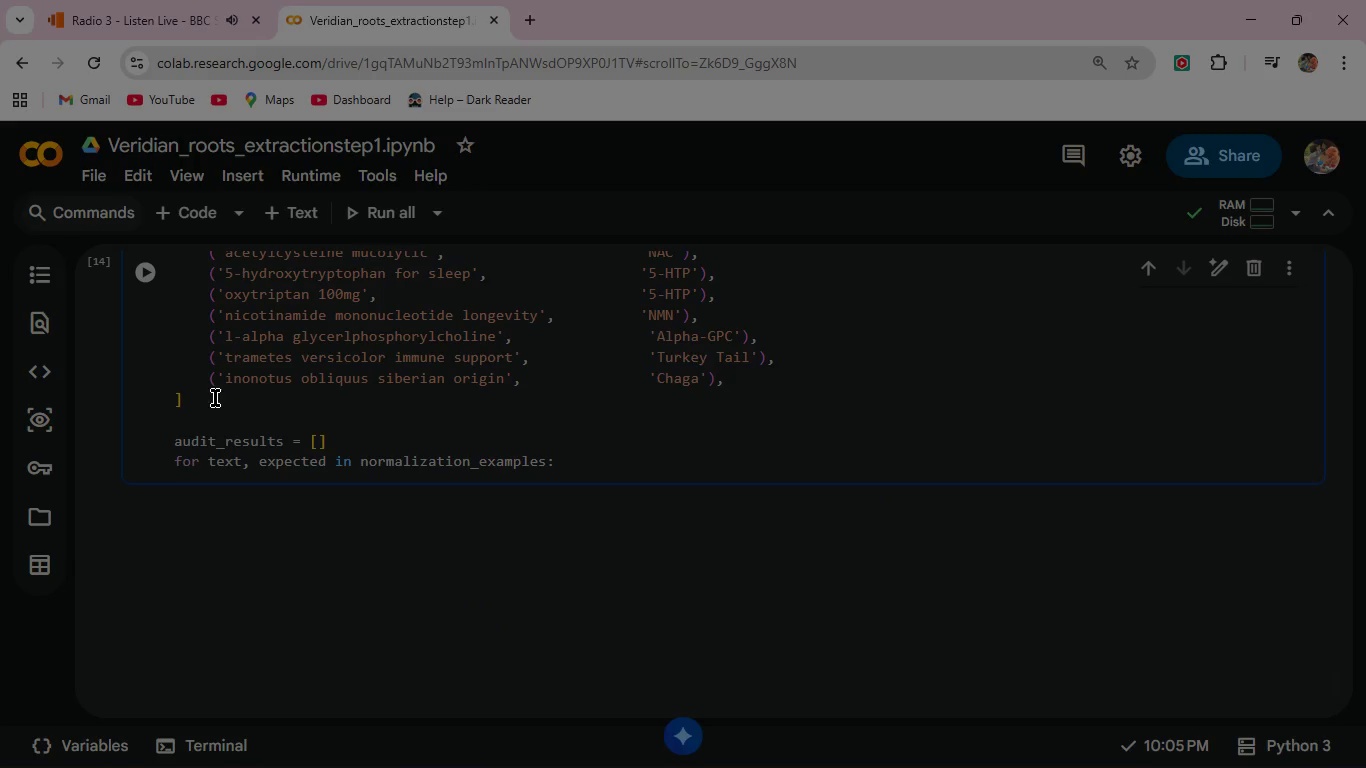 
key(Enter)
 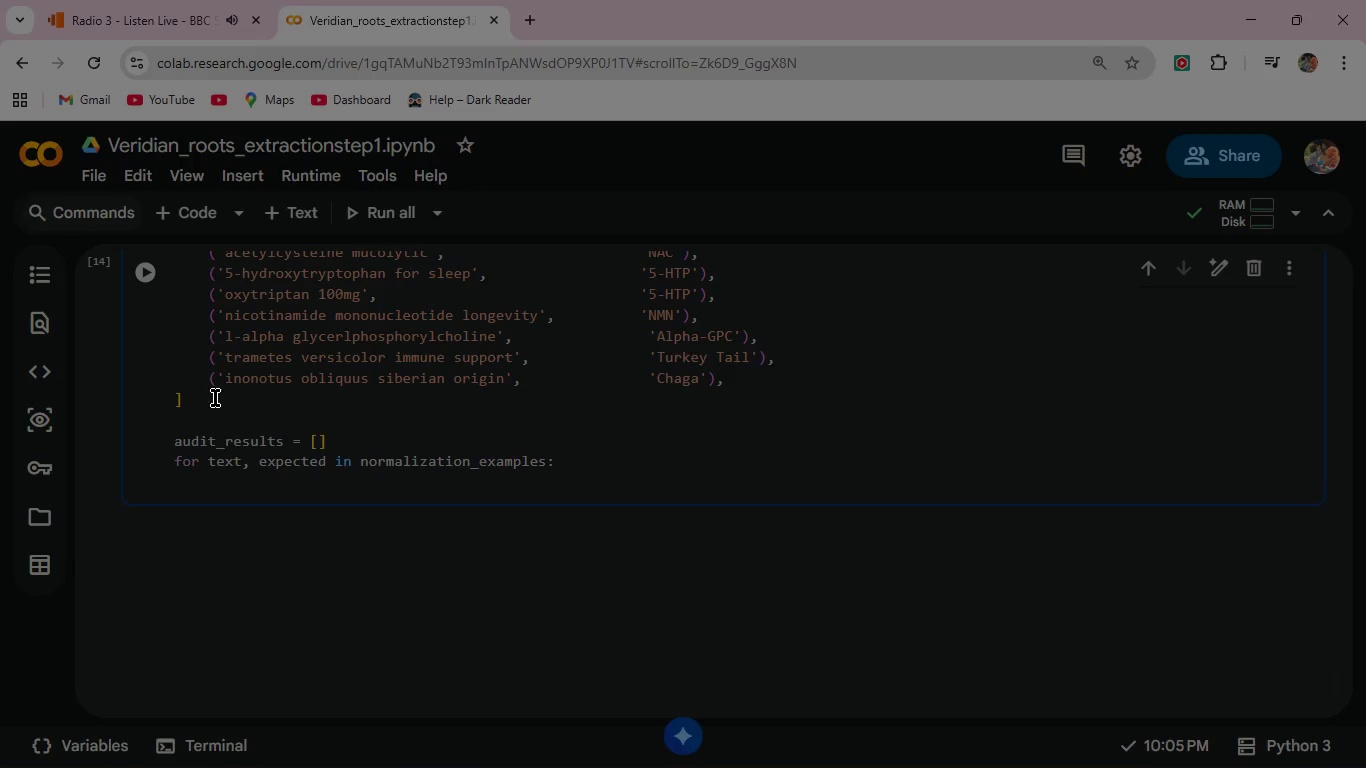 
type(  found  ex)
 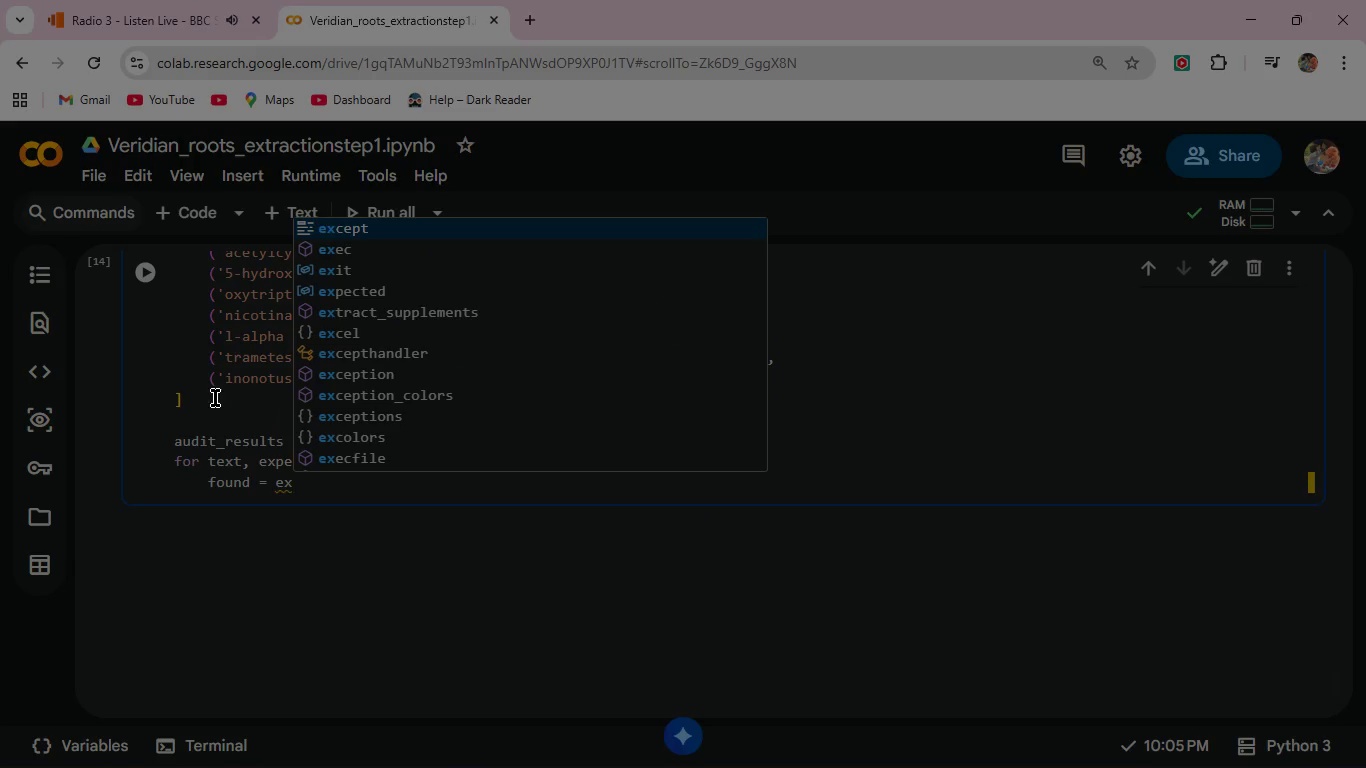 
key(ArrowDown)
 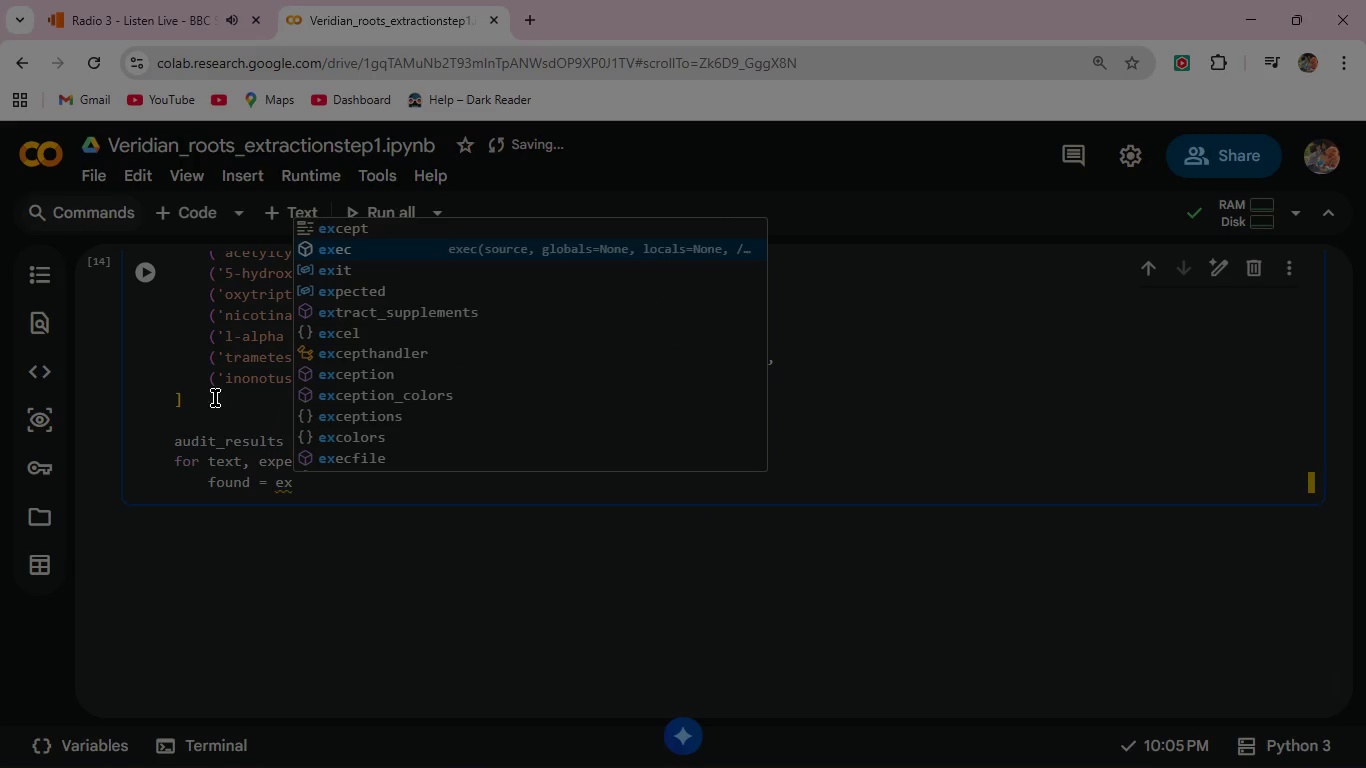 
key(ArrowDown)
 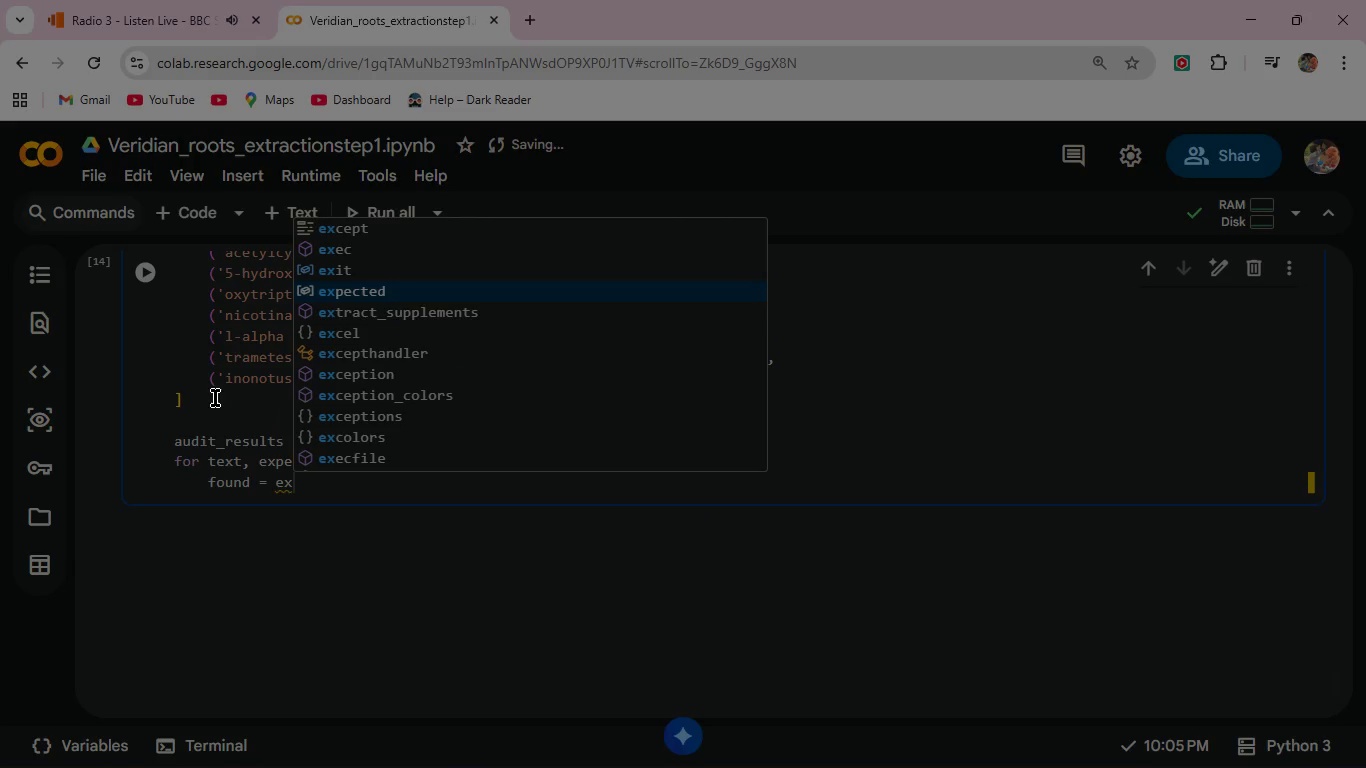 
key(ArrowDown)
 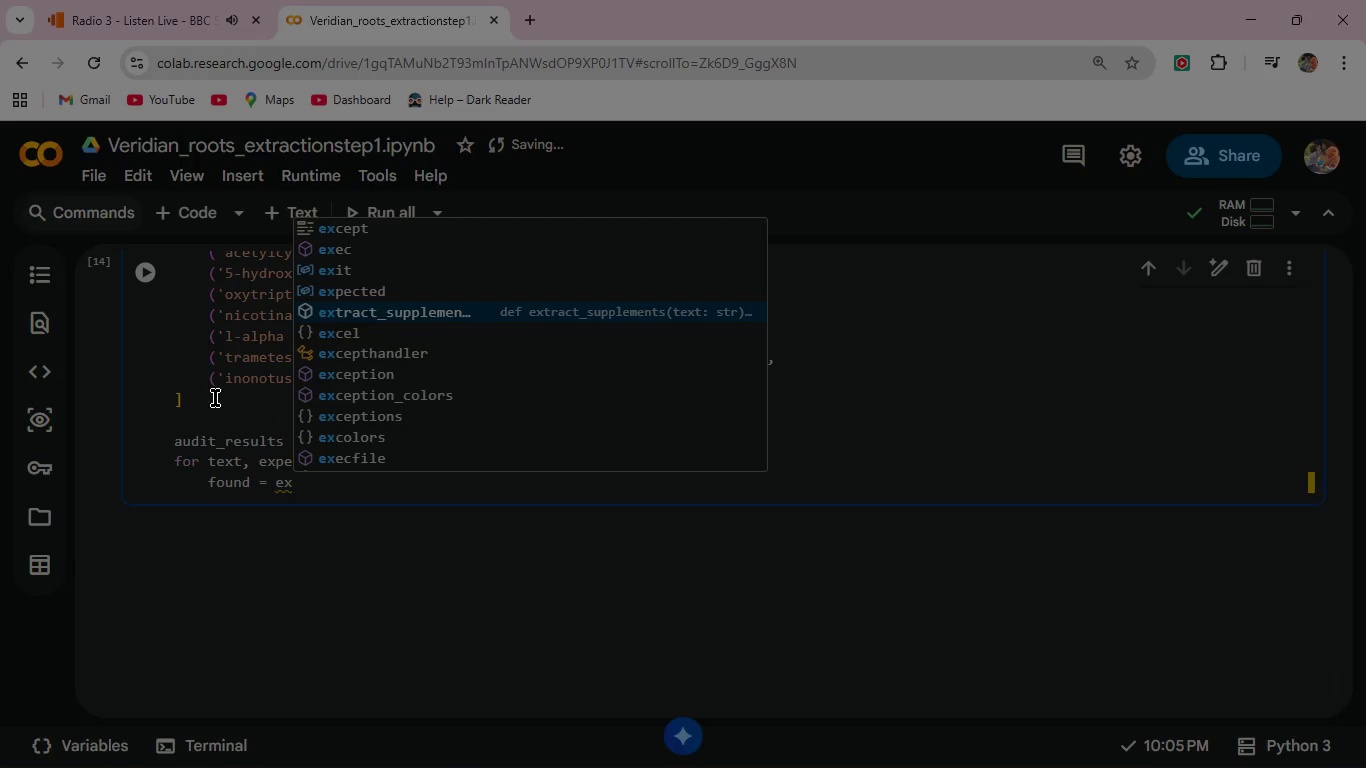 
key(ArrowDown)
 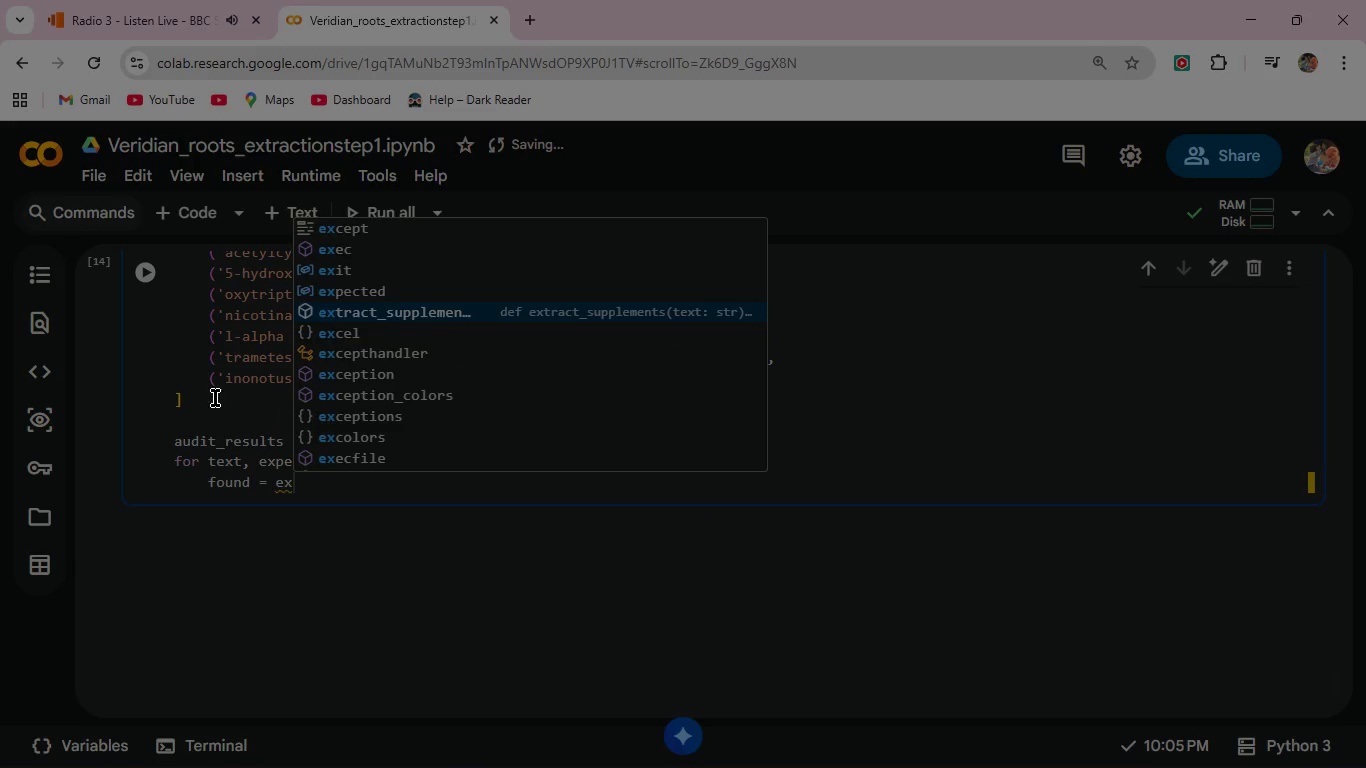 
key(Enter)
 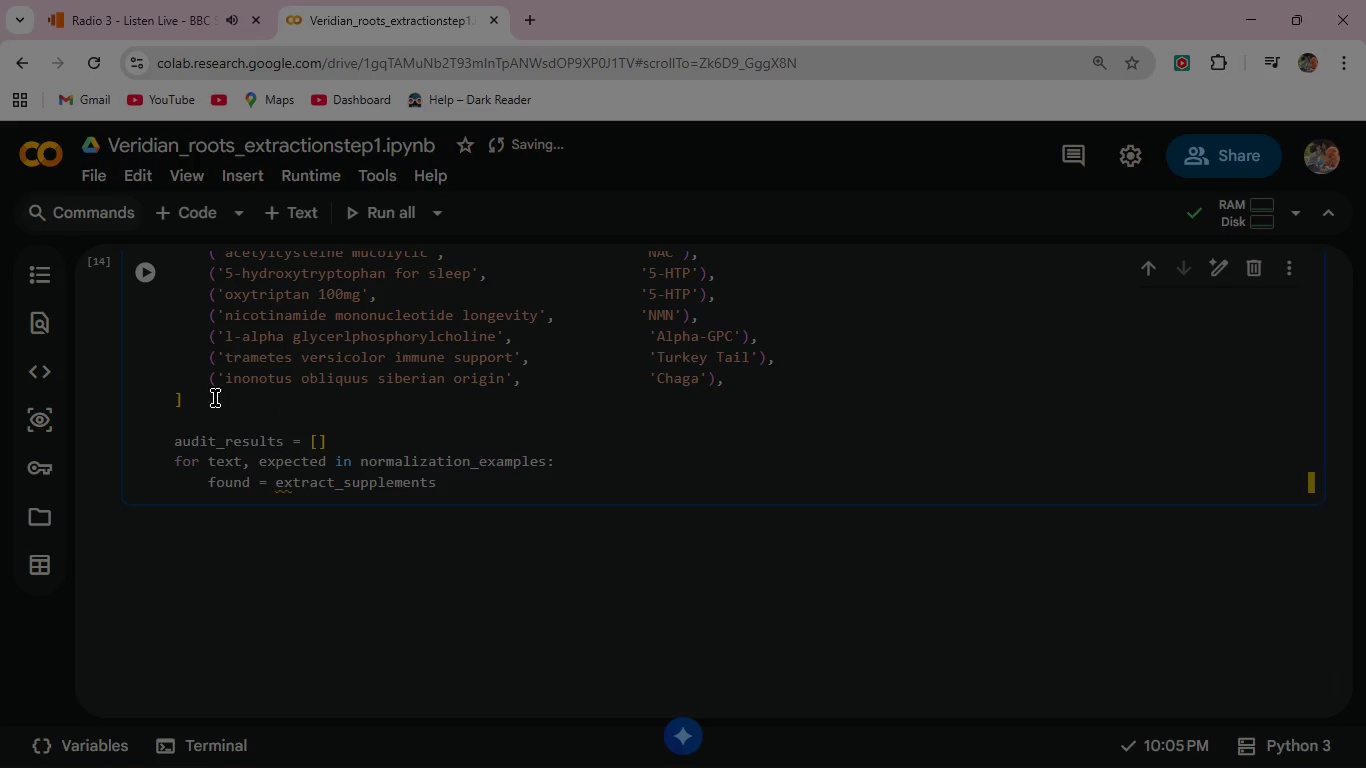 
type((text)
 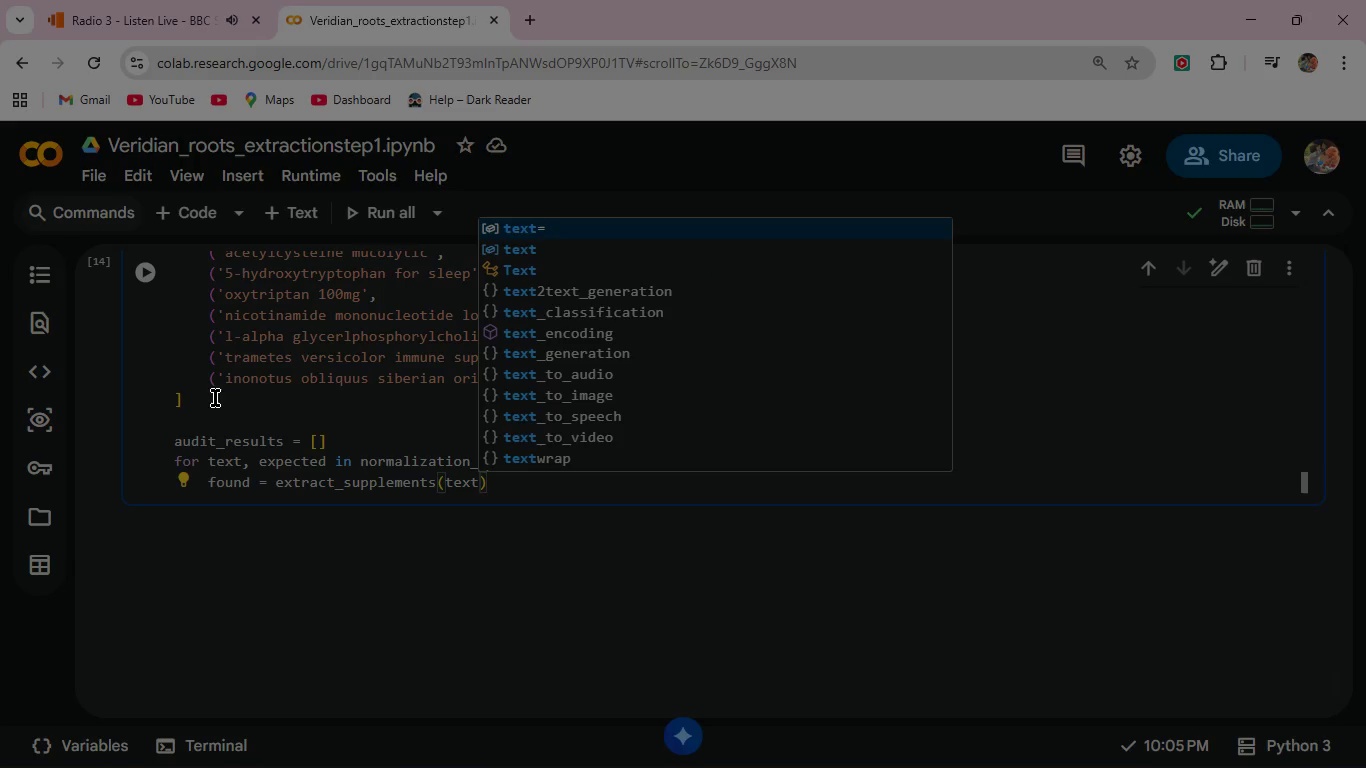 
key(ArrowRight)
 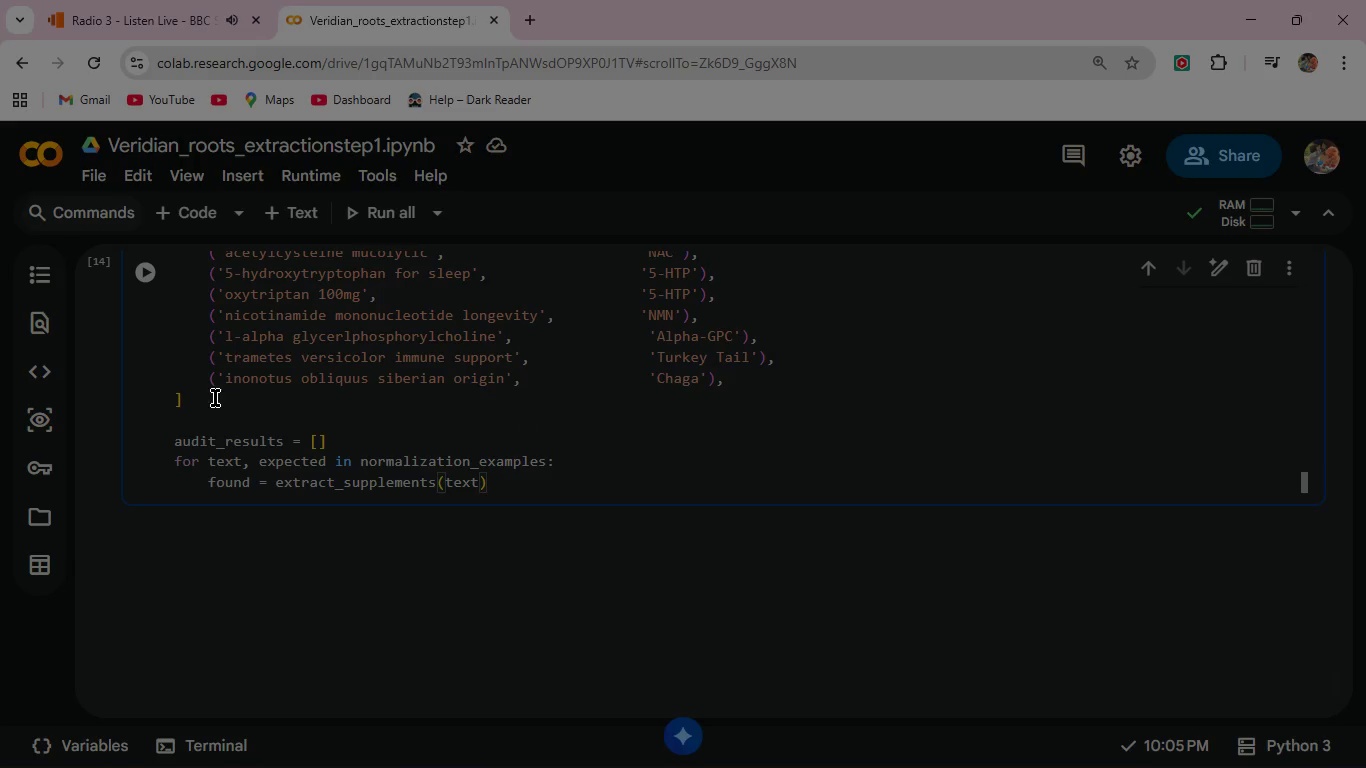 
key(Enter)
 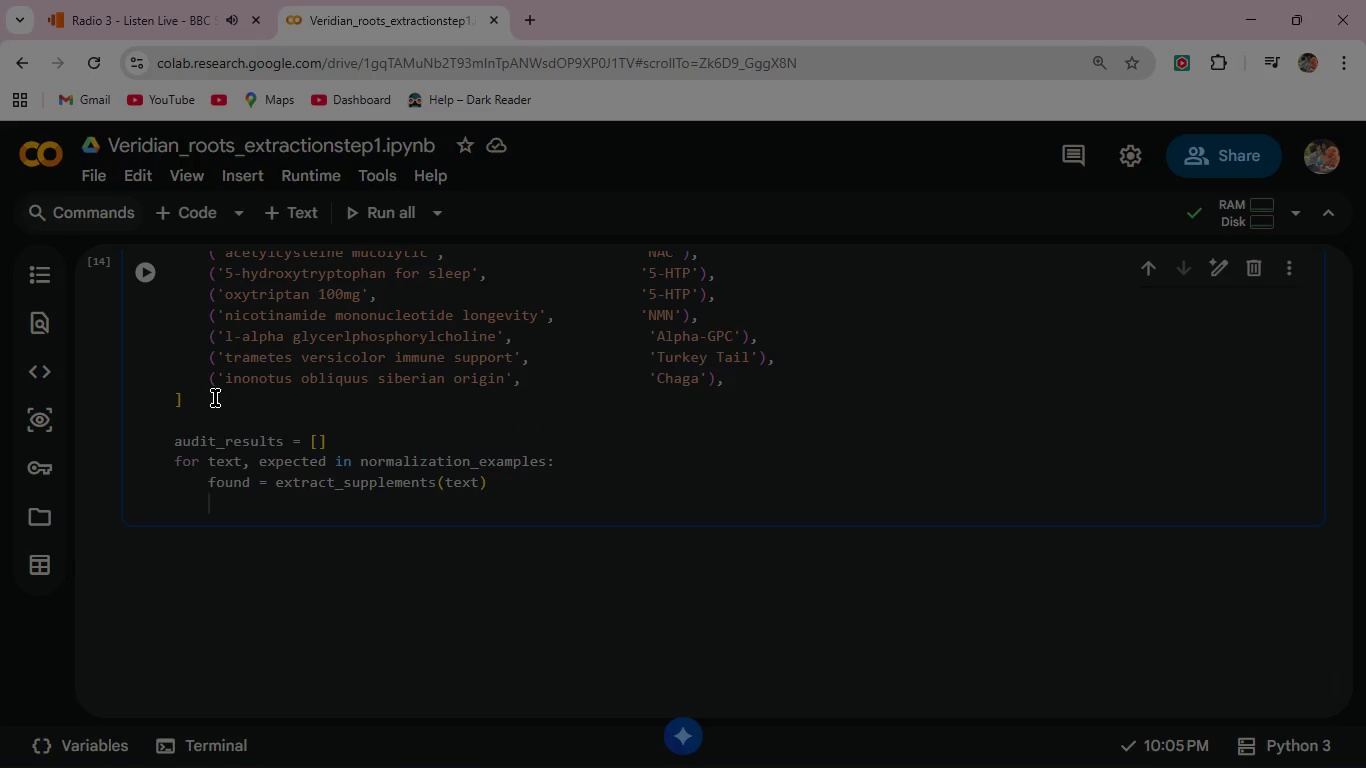 
type(matched = expected)
 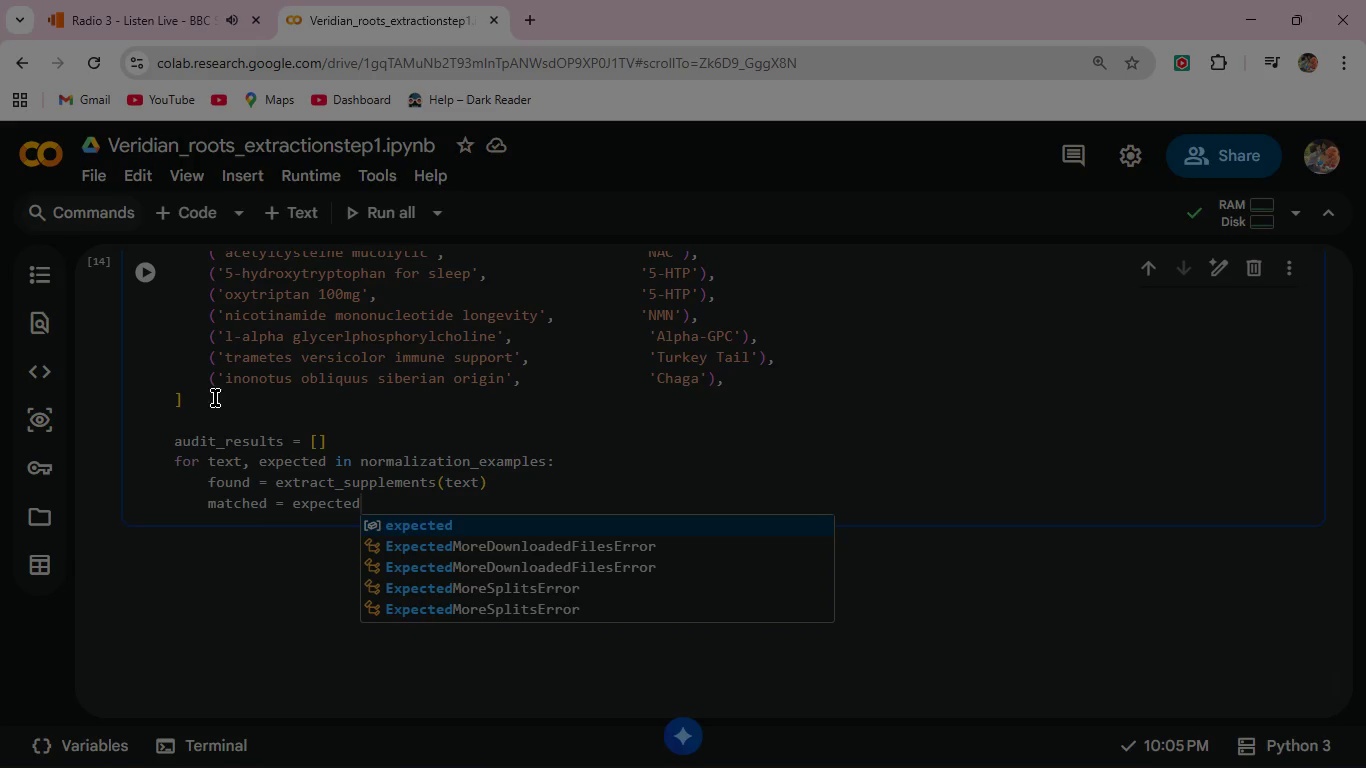 
key(Enter)
 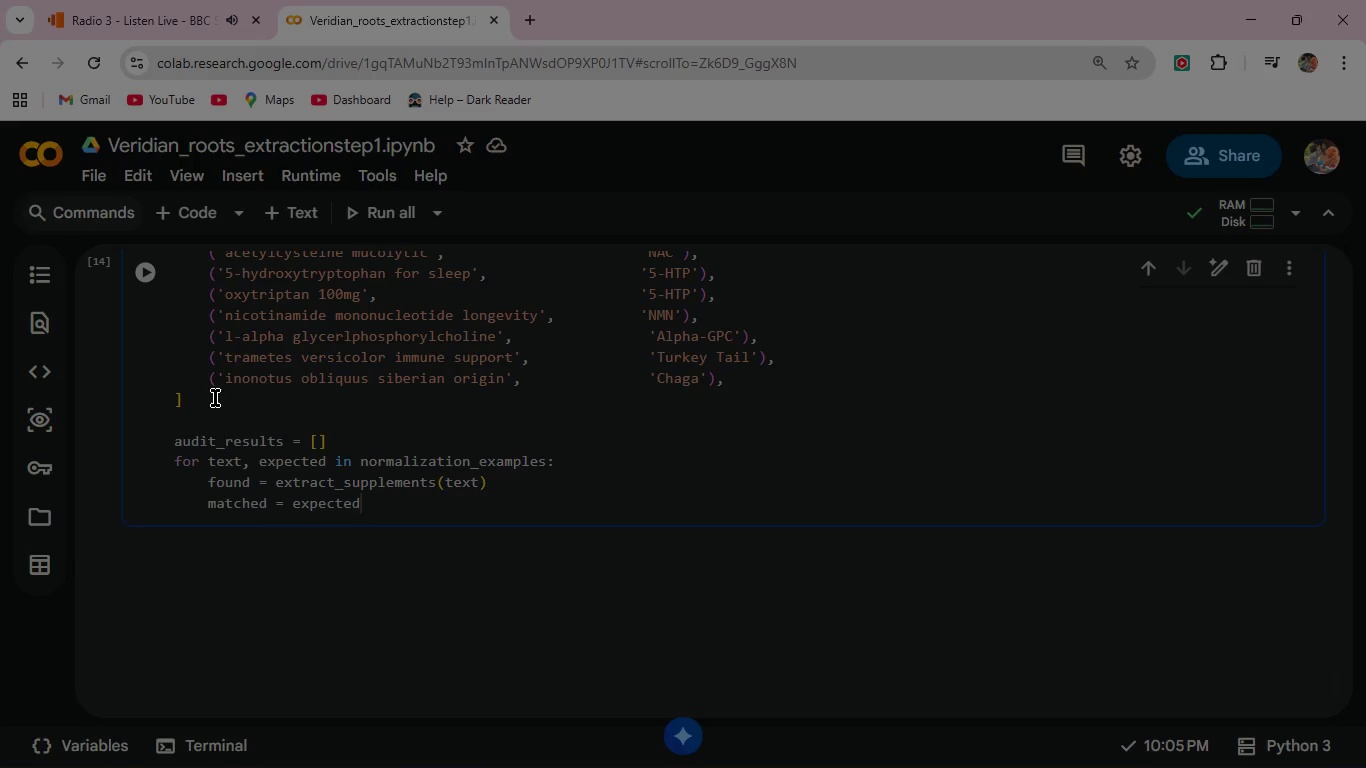 
type( in found )
 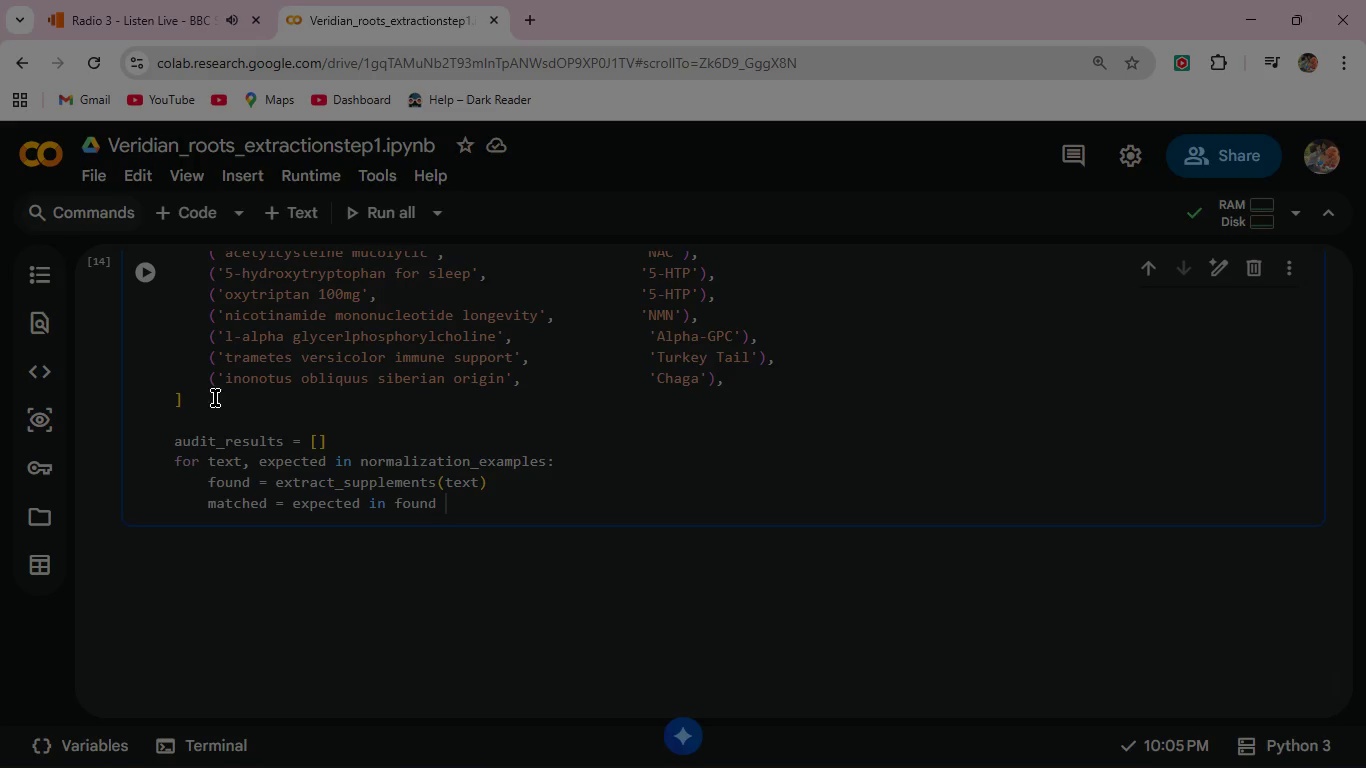 
key(Enter)
 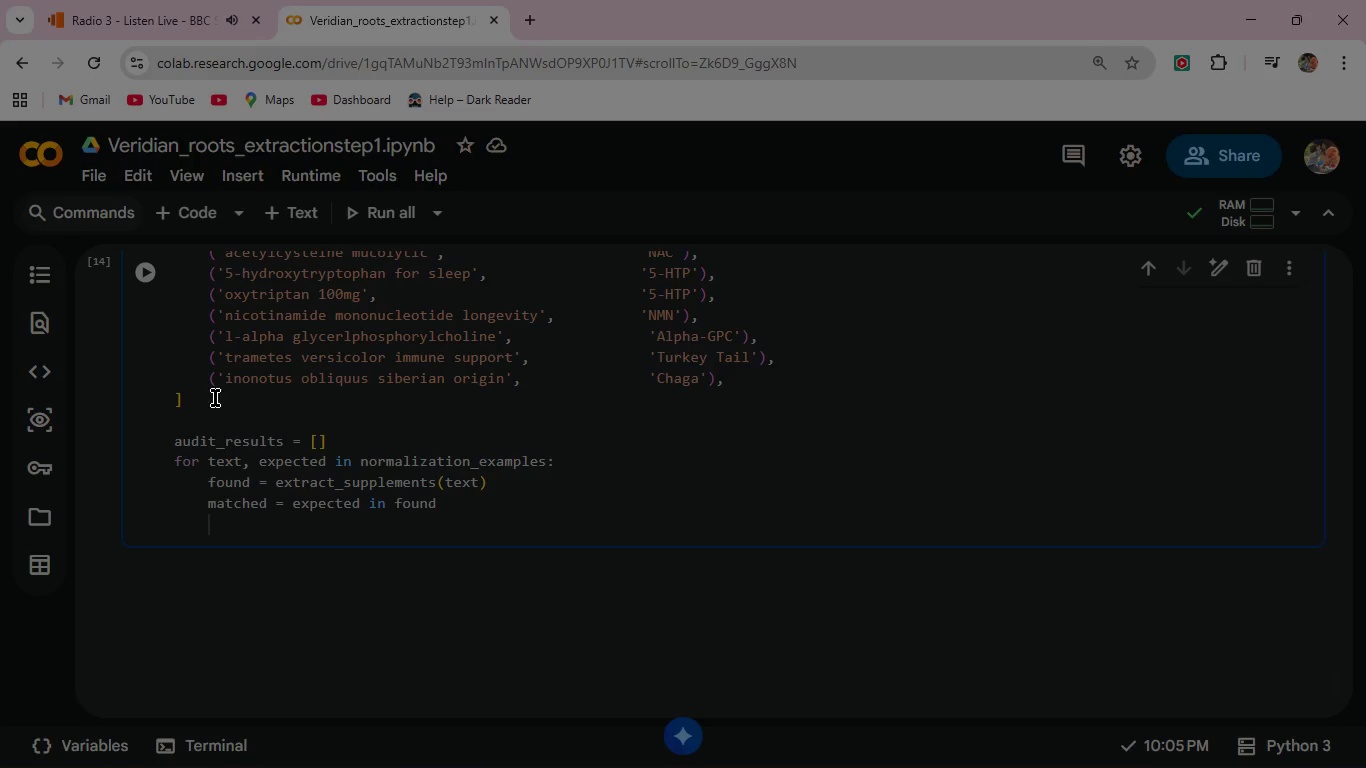 
type(audit_)
 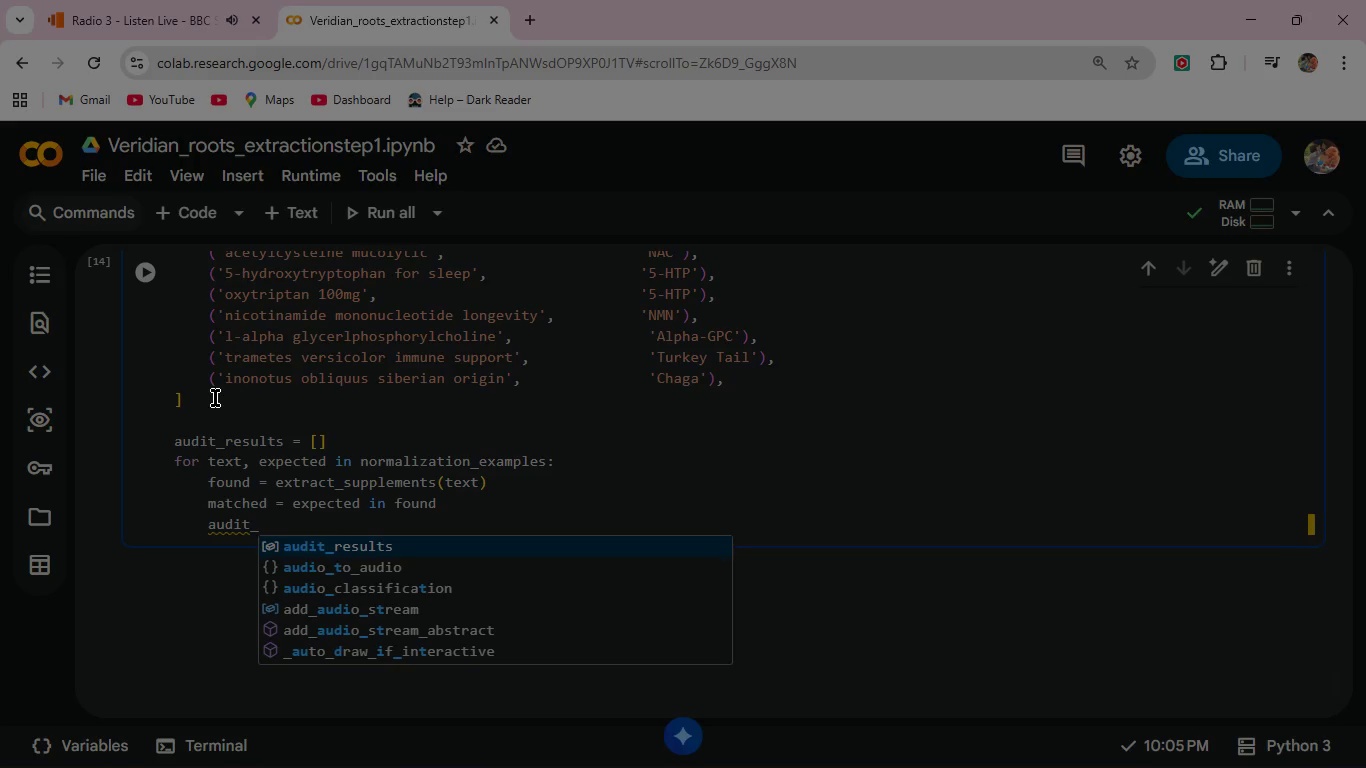 
key(Enter)
 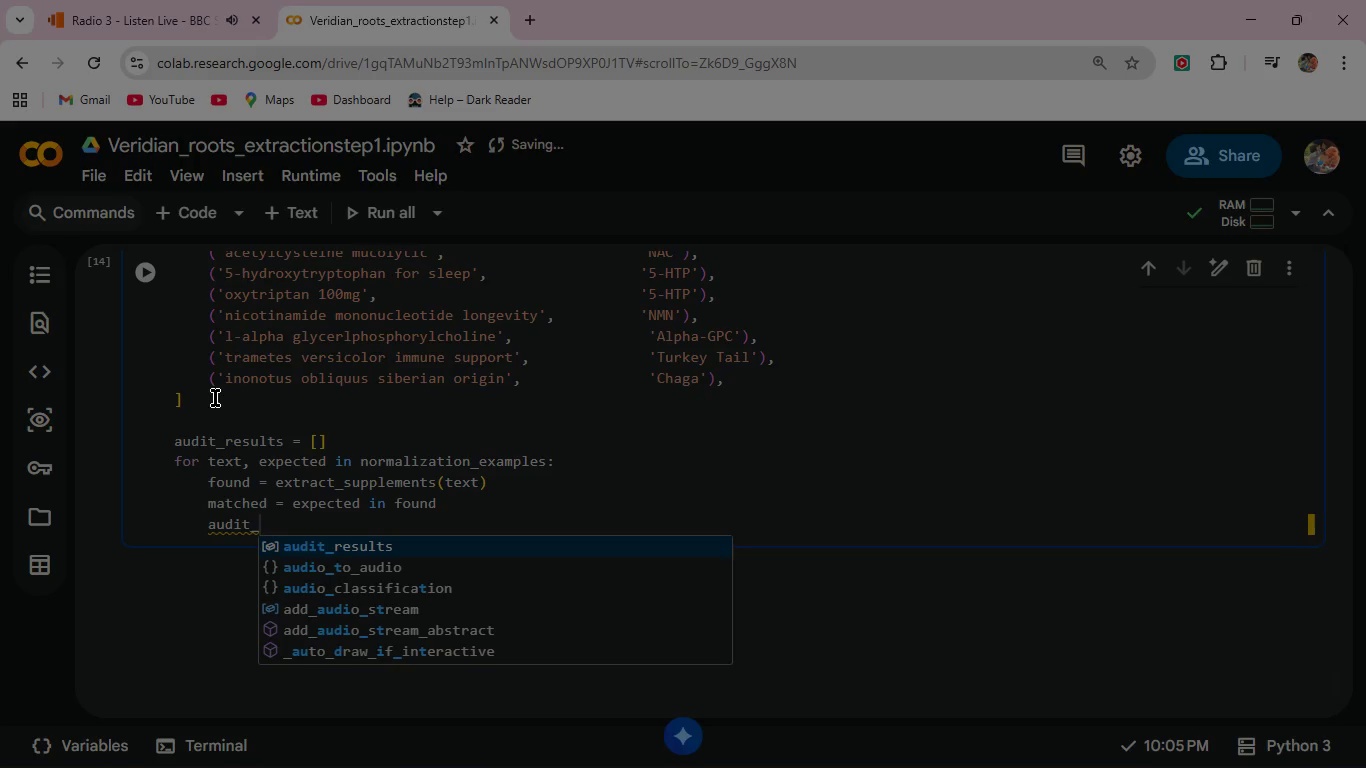 
key(Period)
 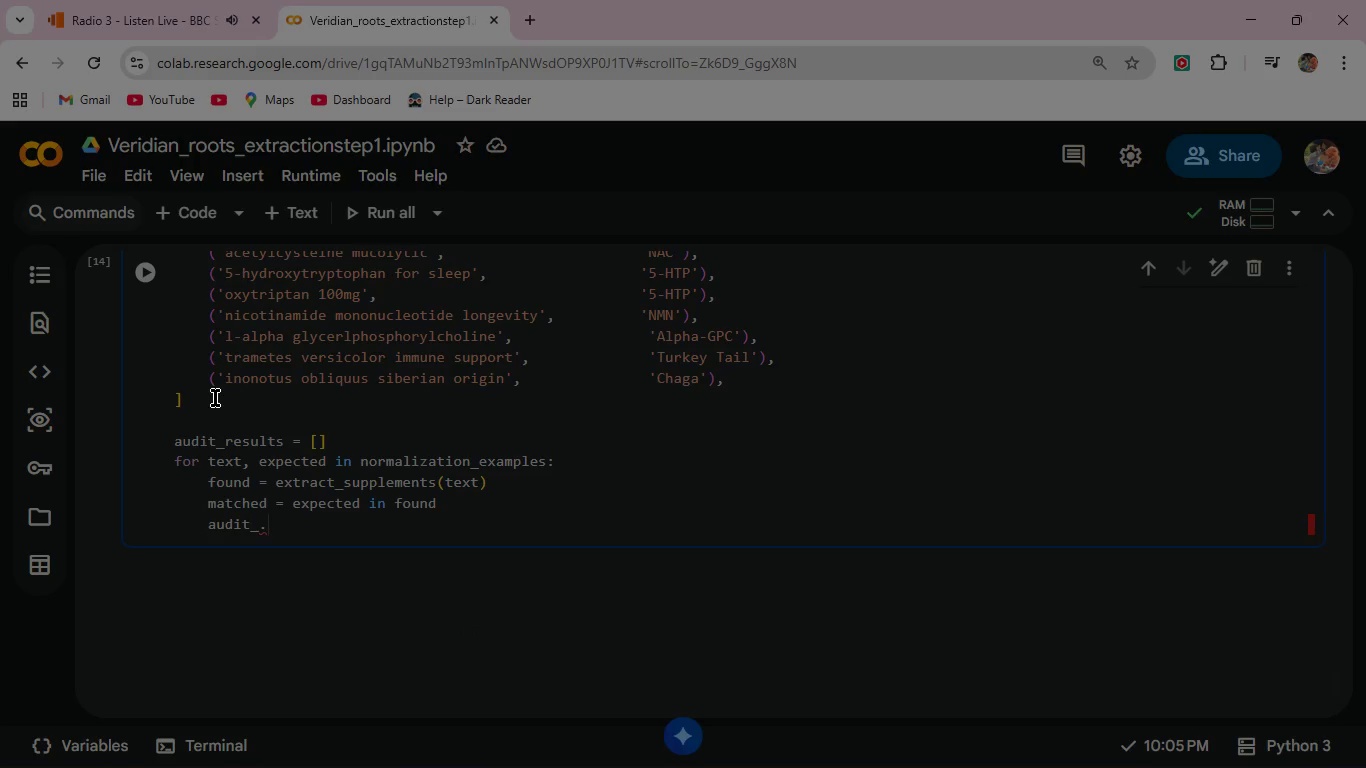 
key(Backspace)
 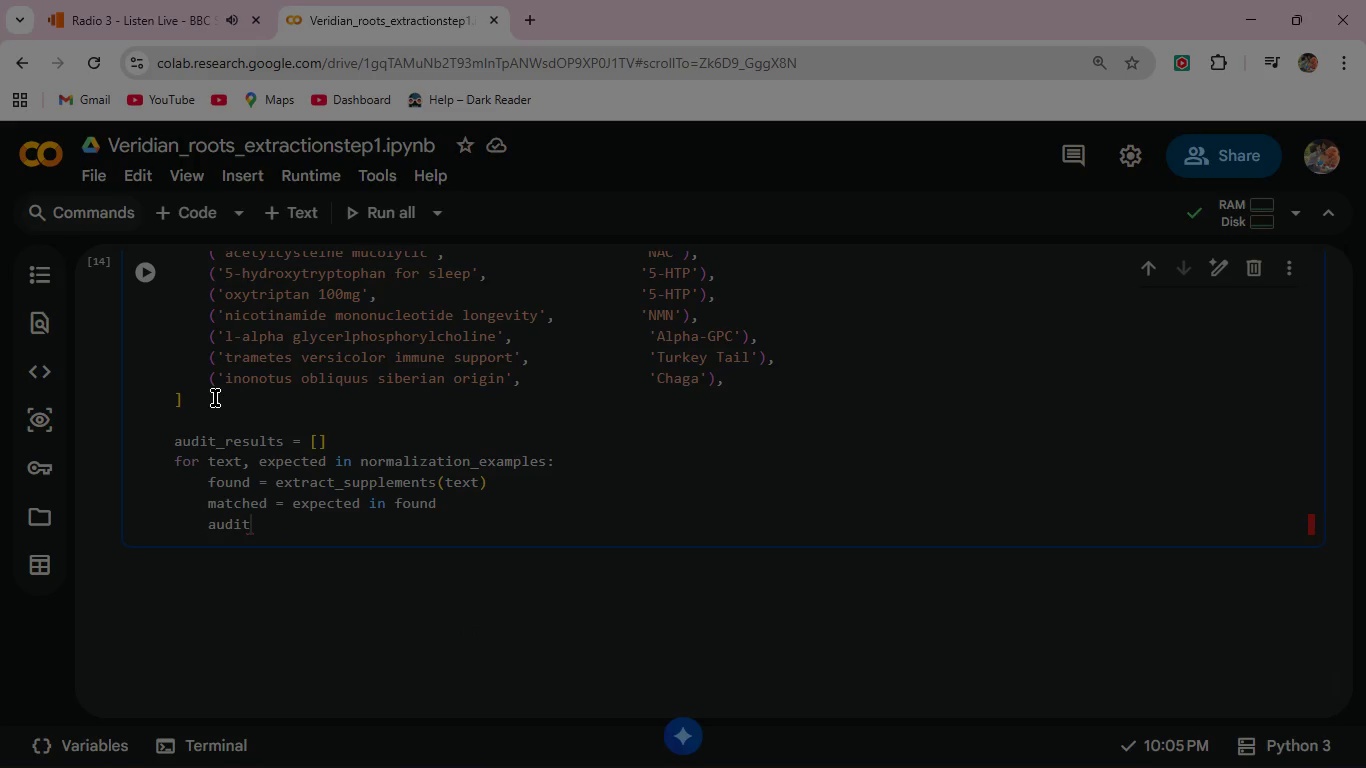 
key(Backspace)
 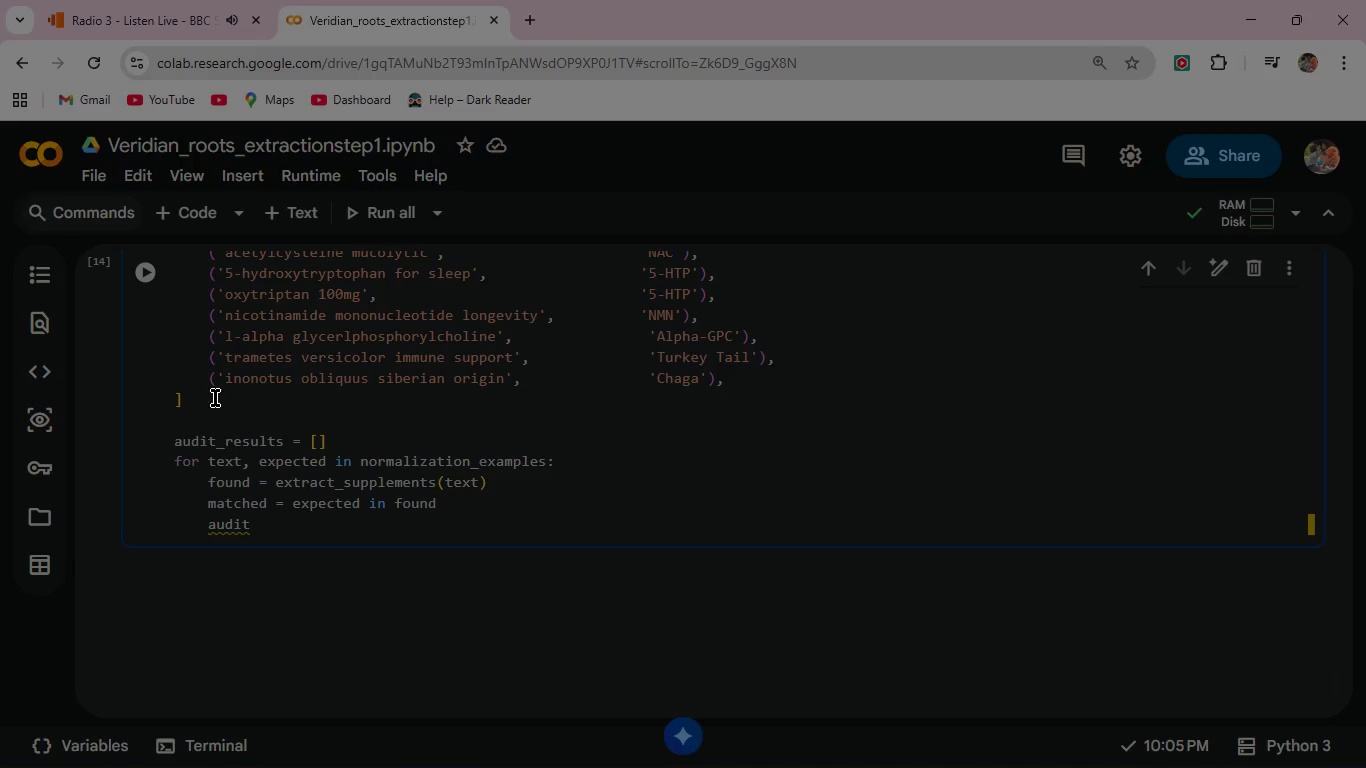 
key(Shift+Minus)
 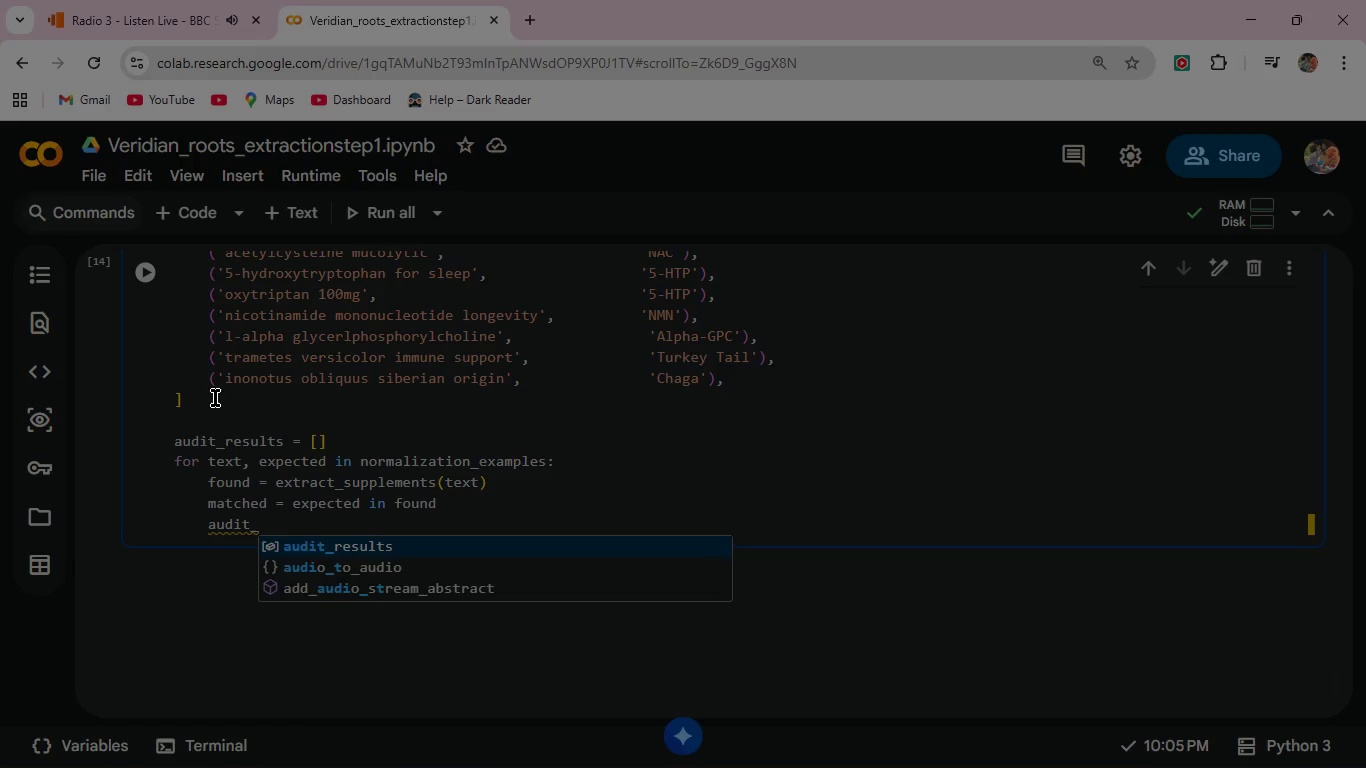 
key(Enter)
 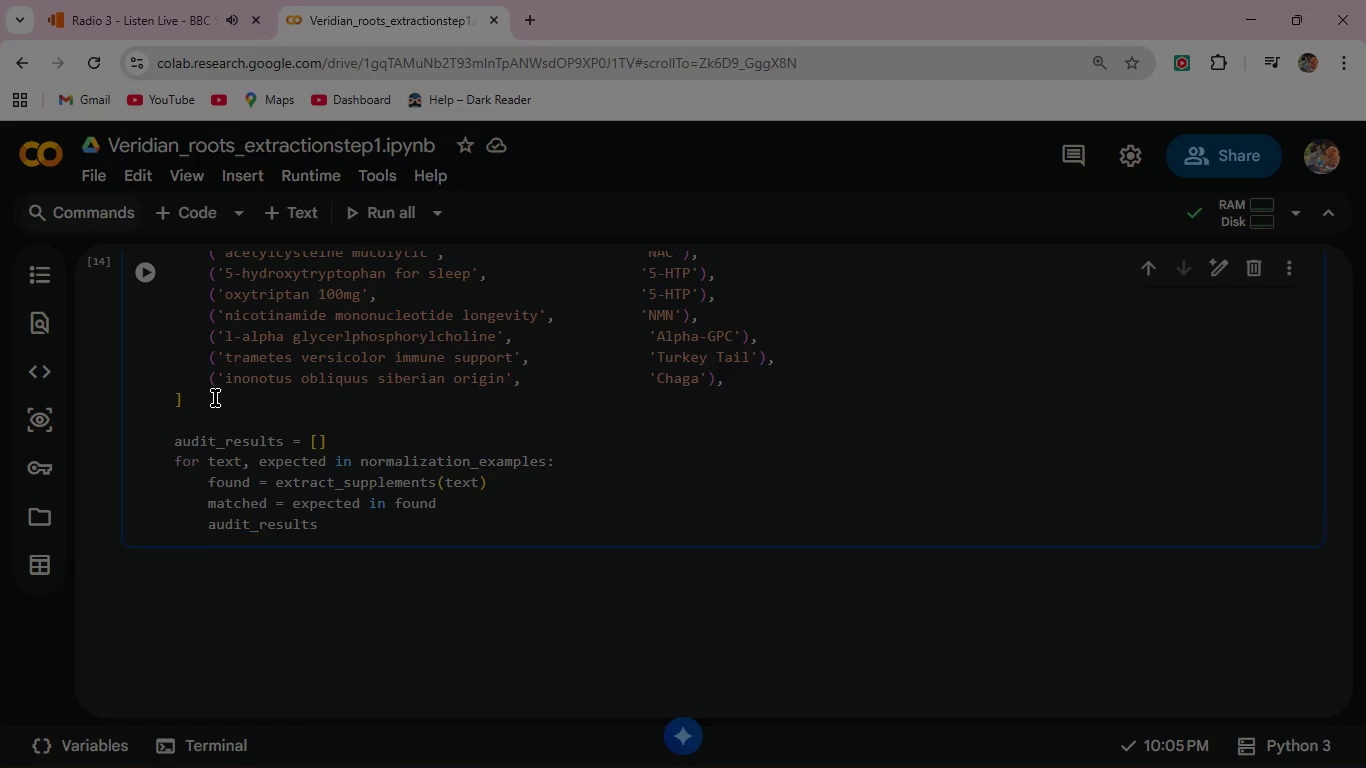 
type(.append)
 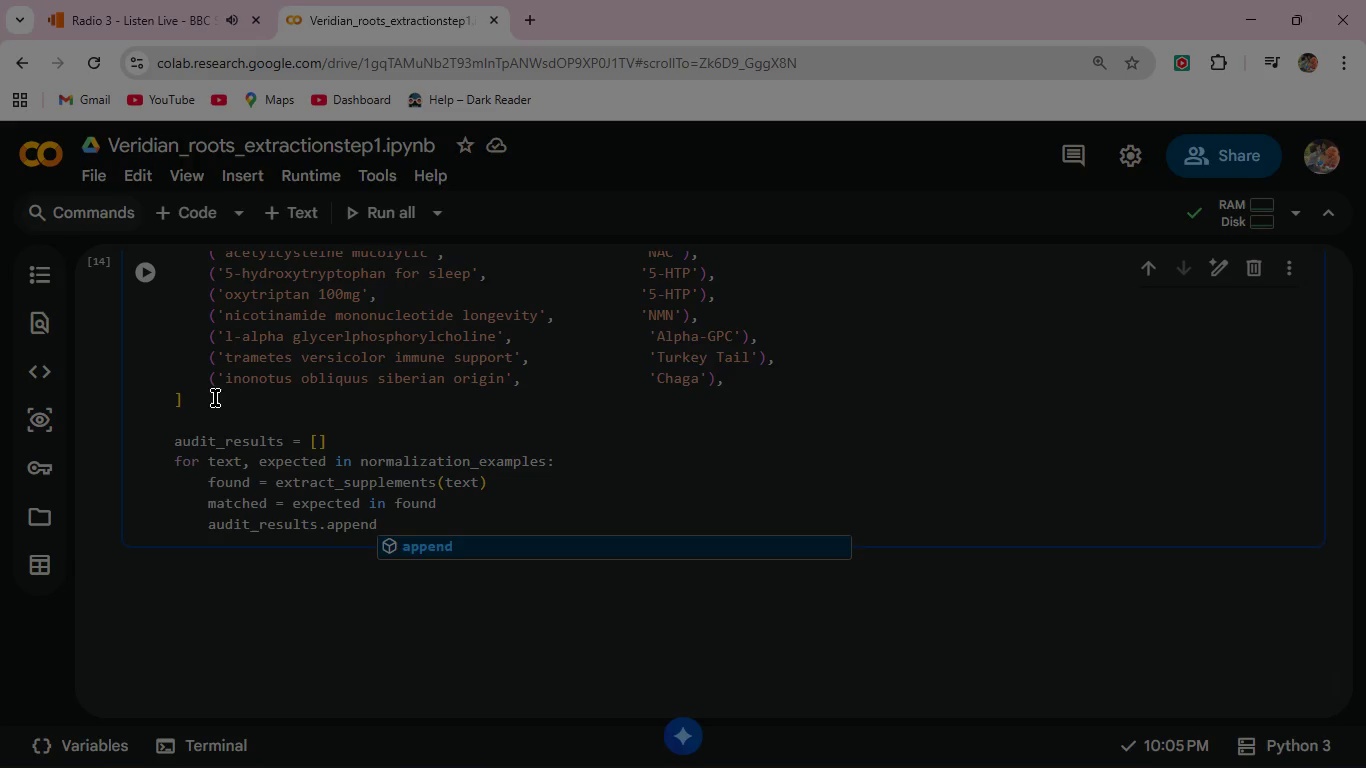 
hold_key(key=ShiftRight, duration=0.83)
 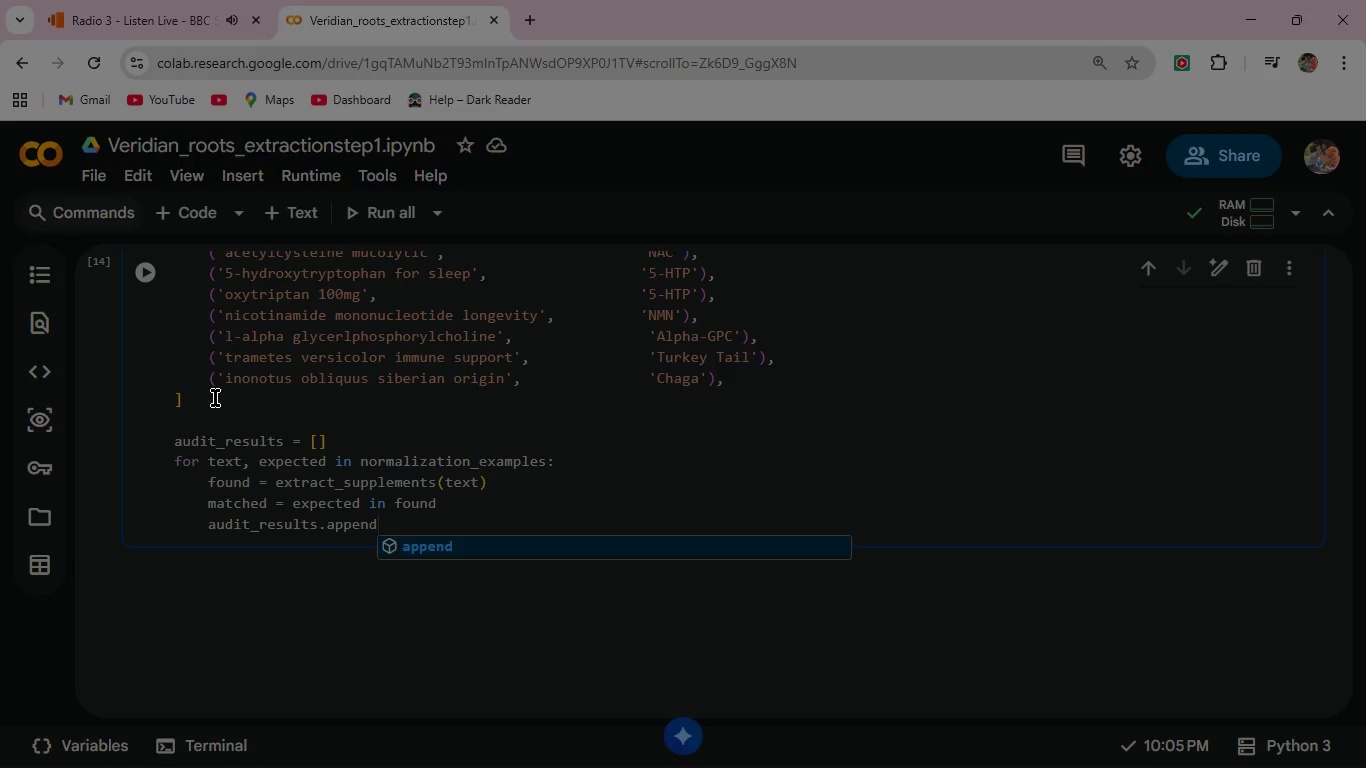 
key(Shift+9)
 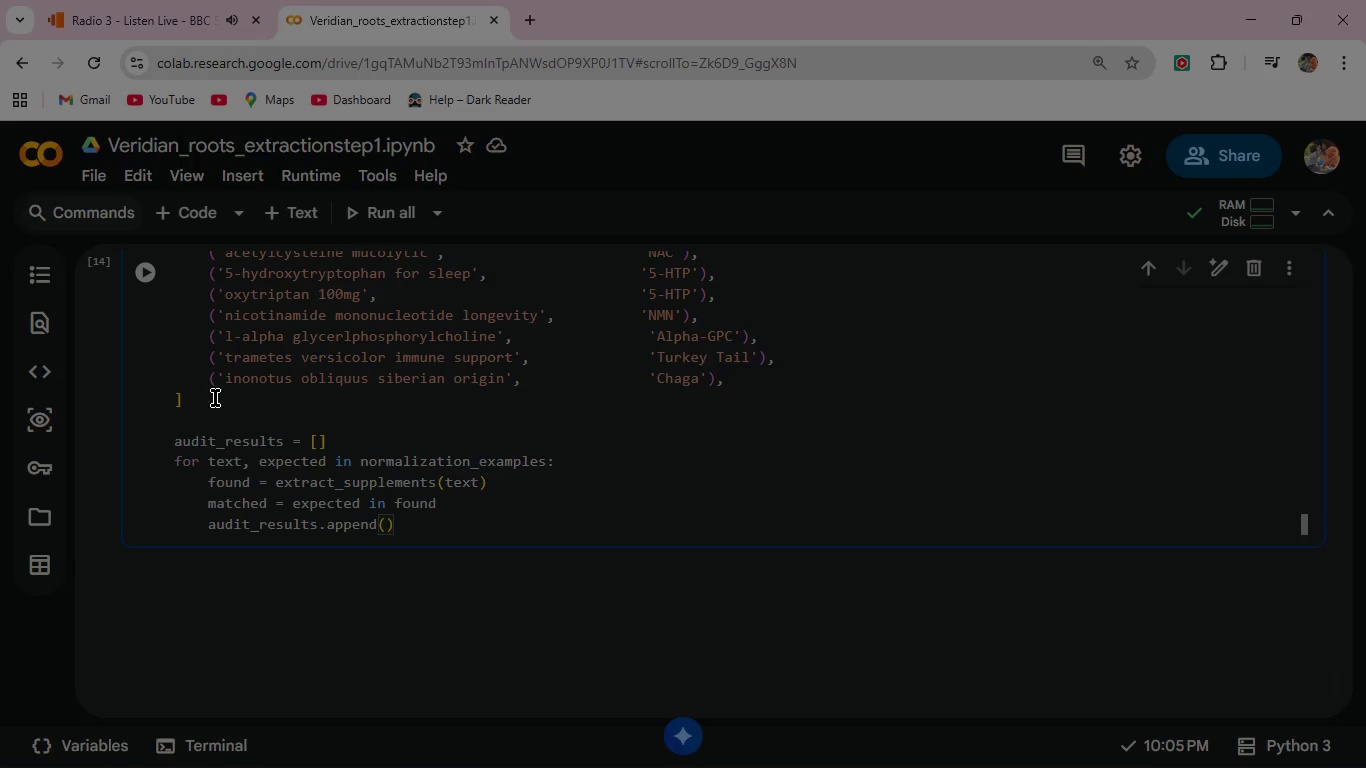 
key(Shift+BracketLeft)
 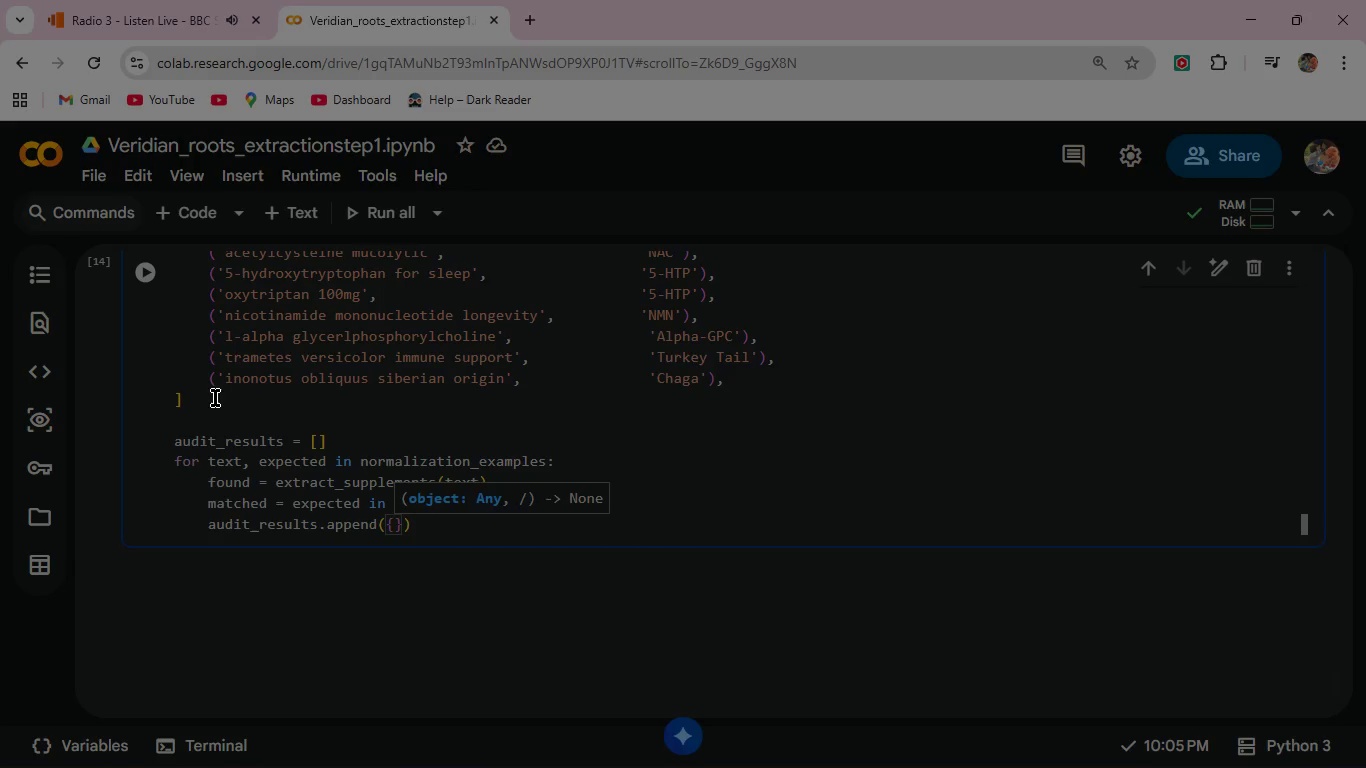 
key(Enter)
 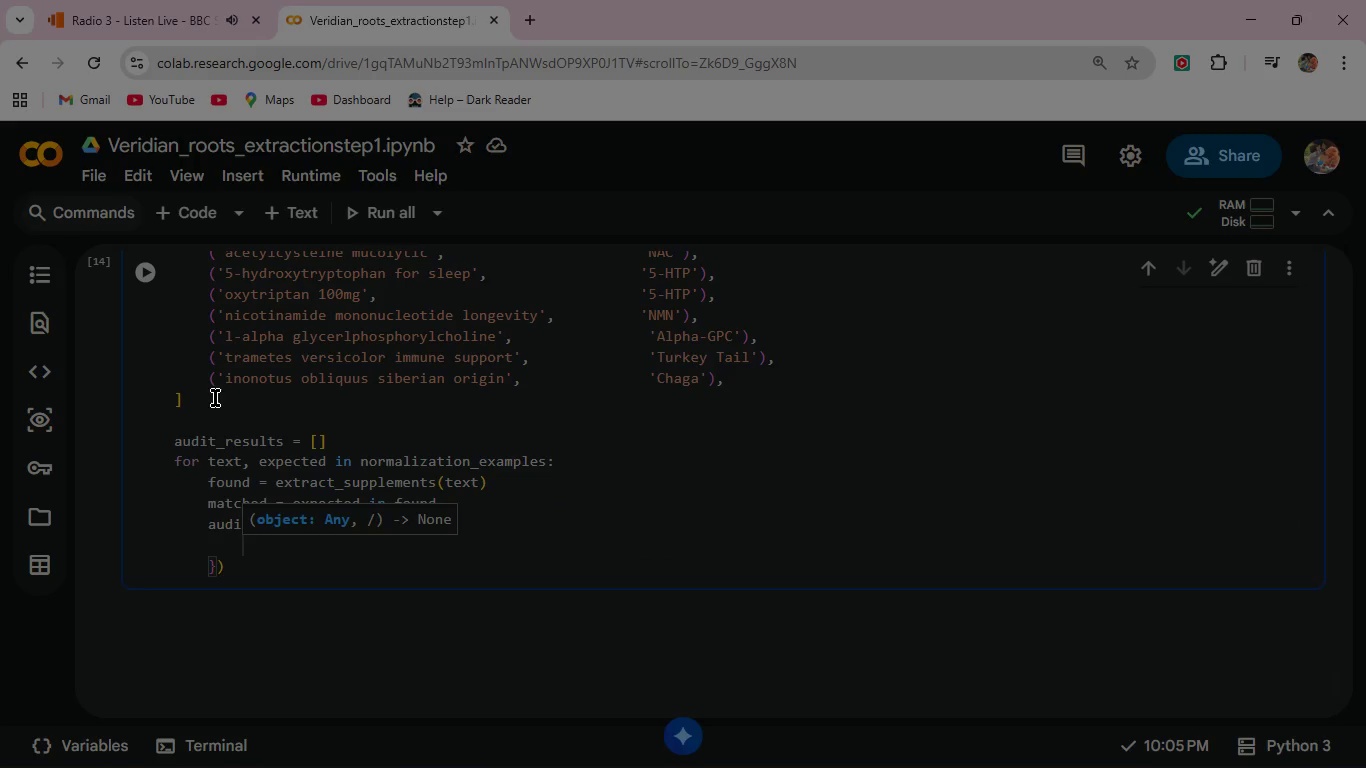 
key(Quote)
 